 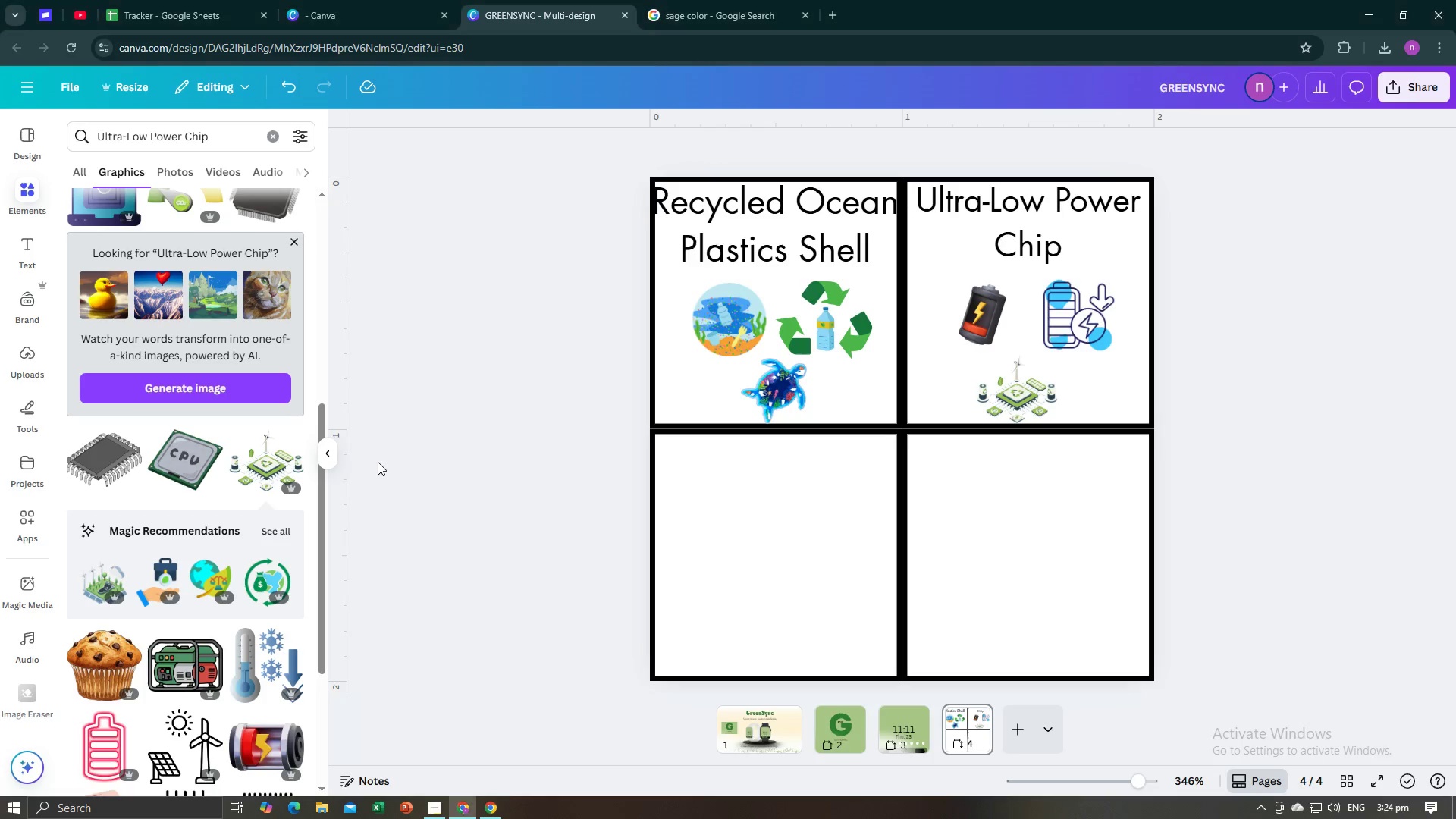 
key(Control+V)
 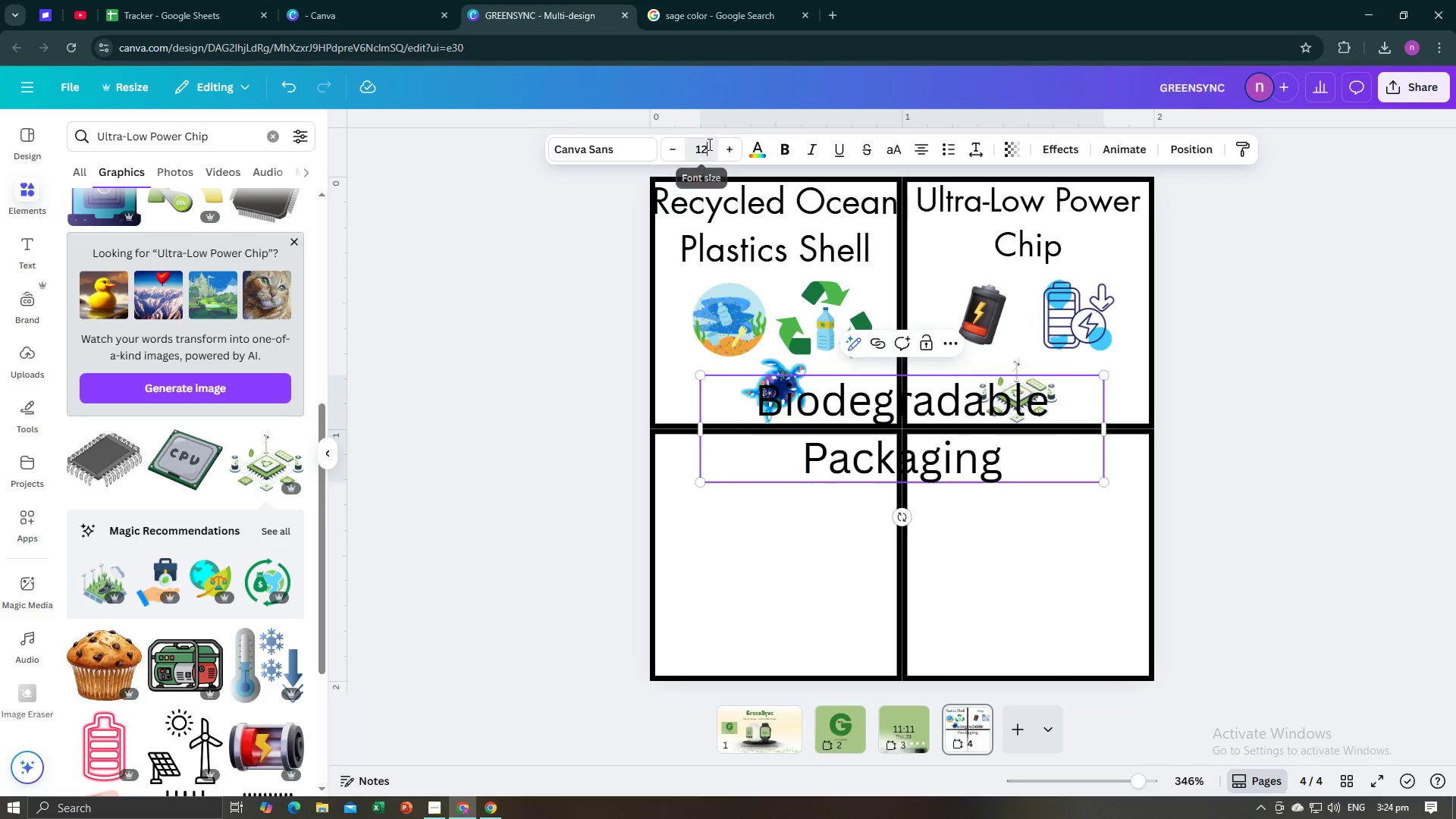 
type(10)
 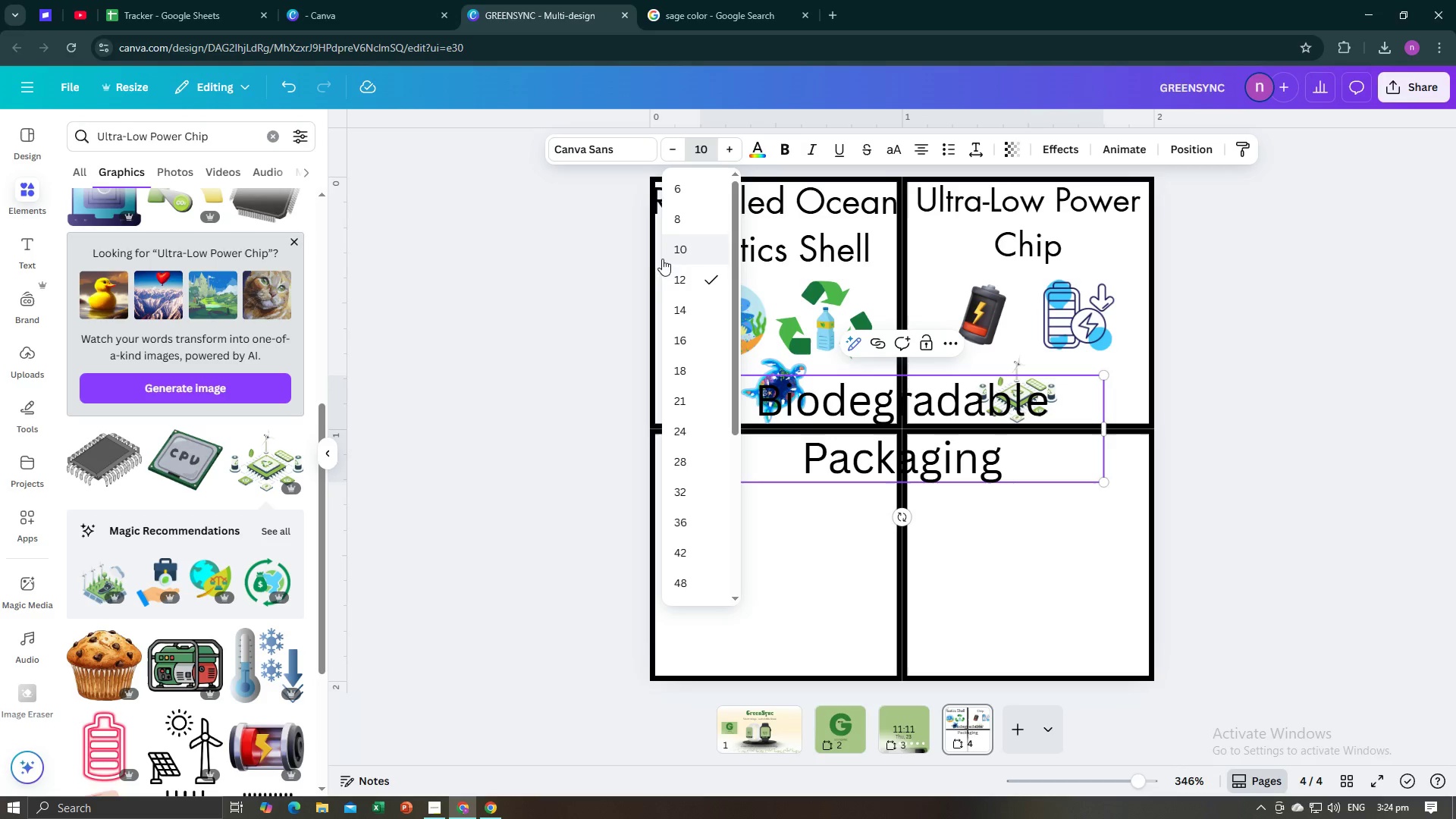 
key(Enter)
 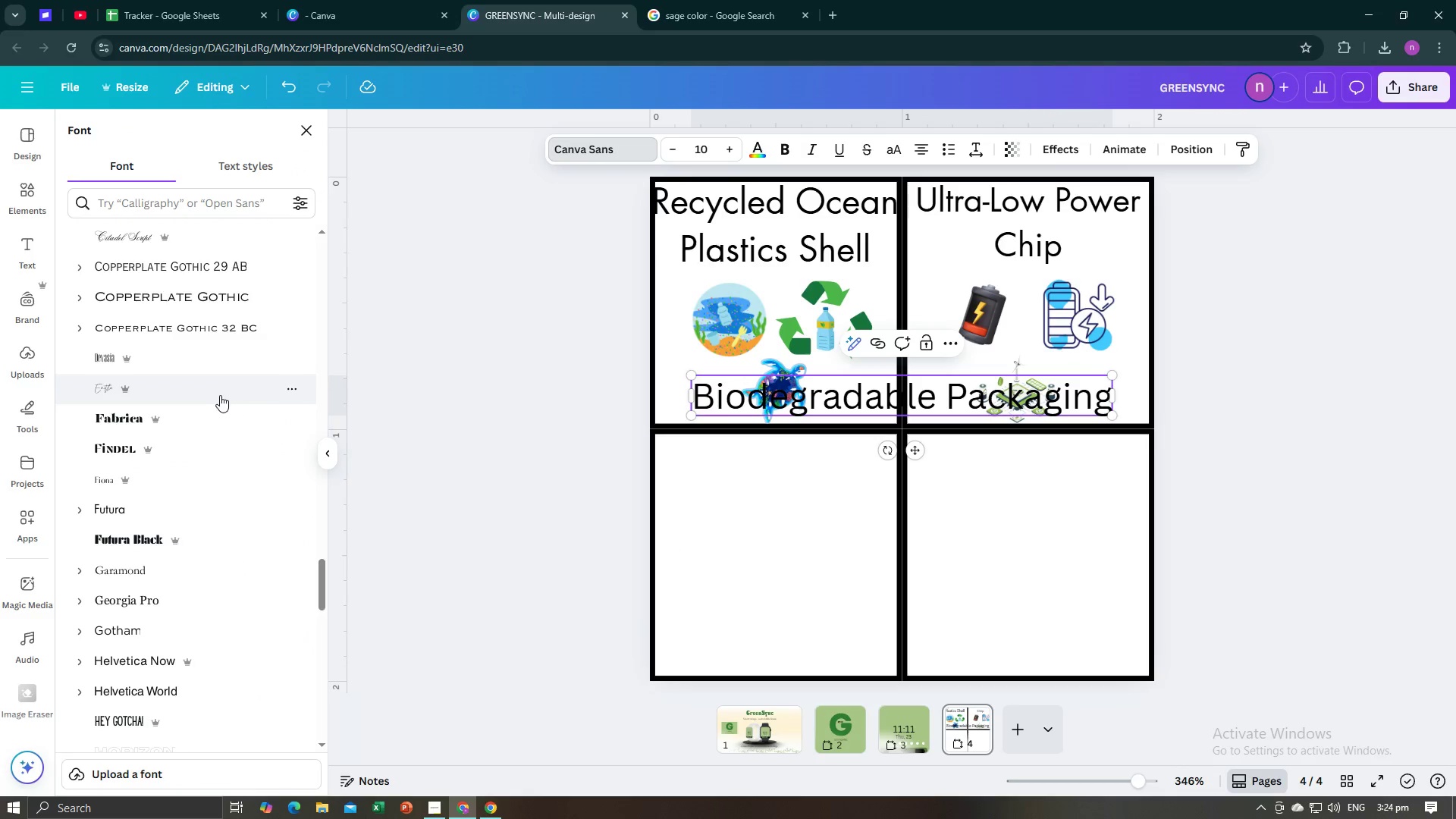 
left_click([208, 508])
 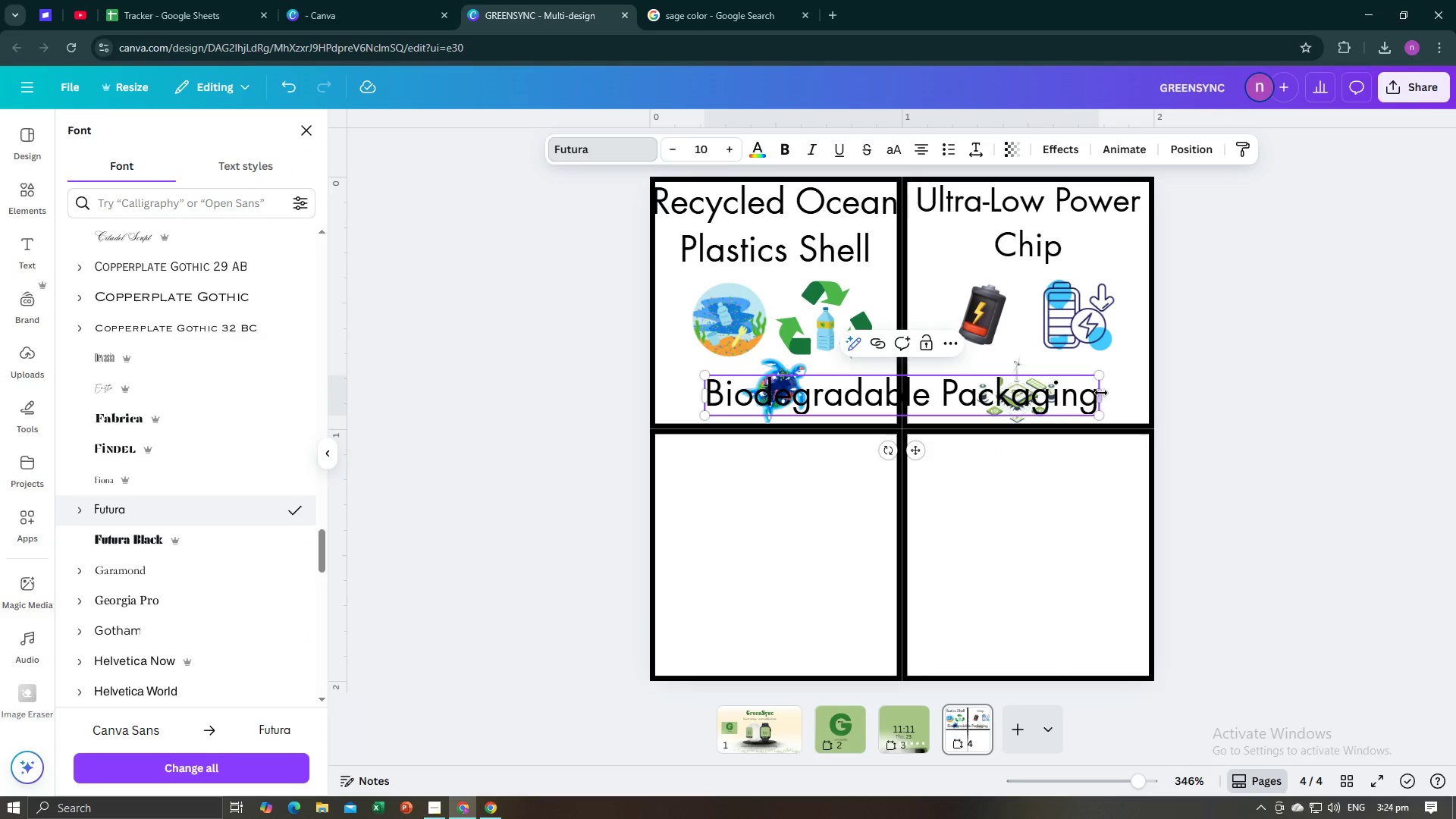 
left_click_drag(start_coordinate=[1099, 391], to_coordinate=[969, 437])
 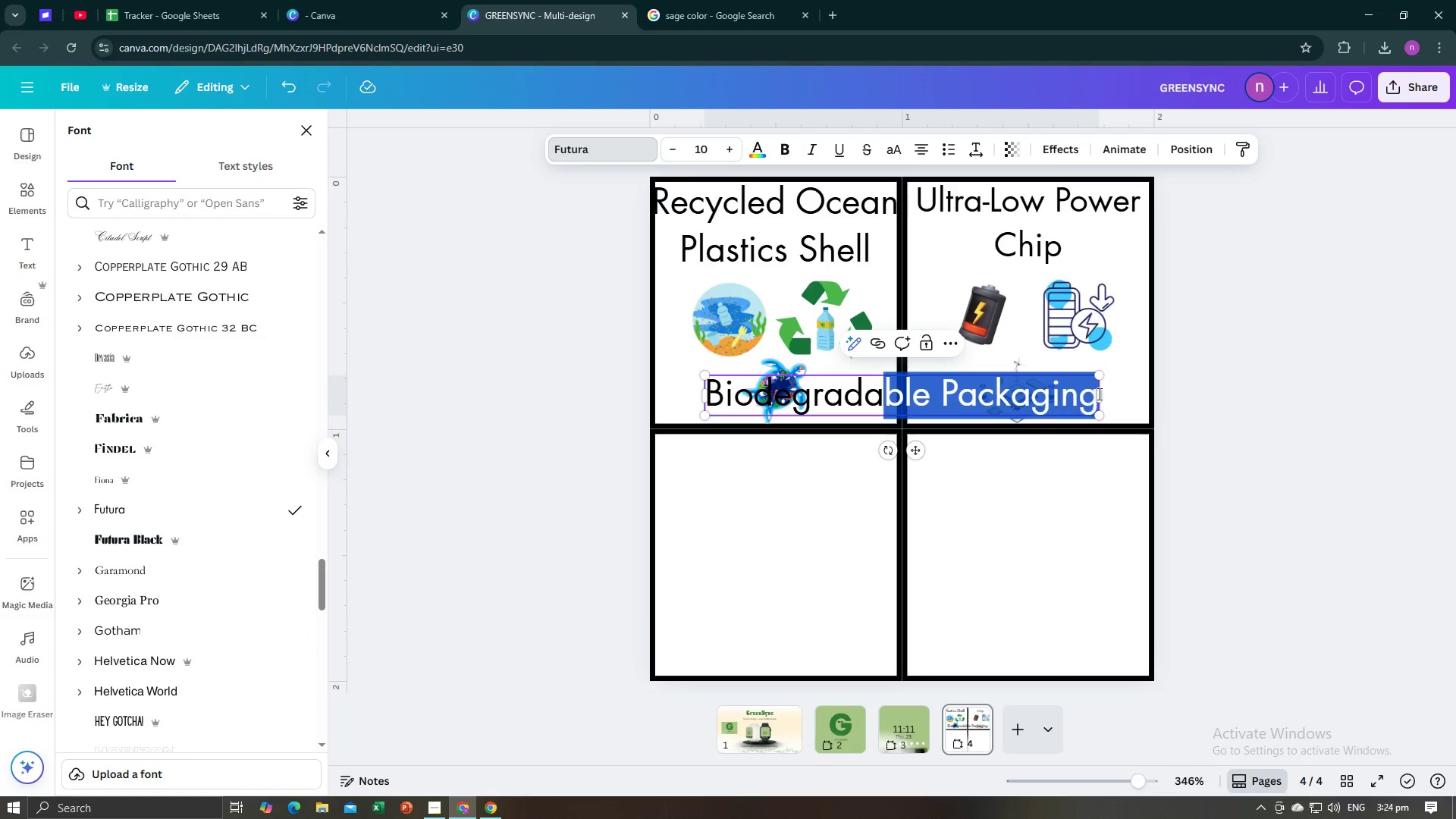 
left_click_drag(start_coordinate=[1100, 395], to_coordinate=[938, 419])
 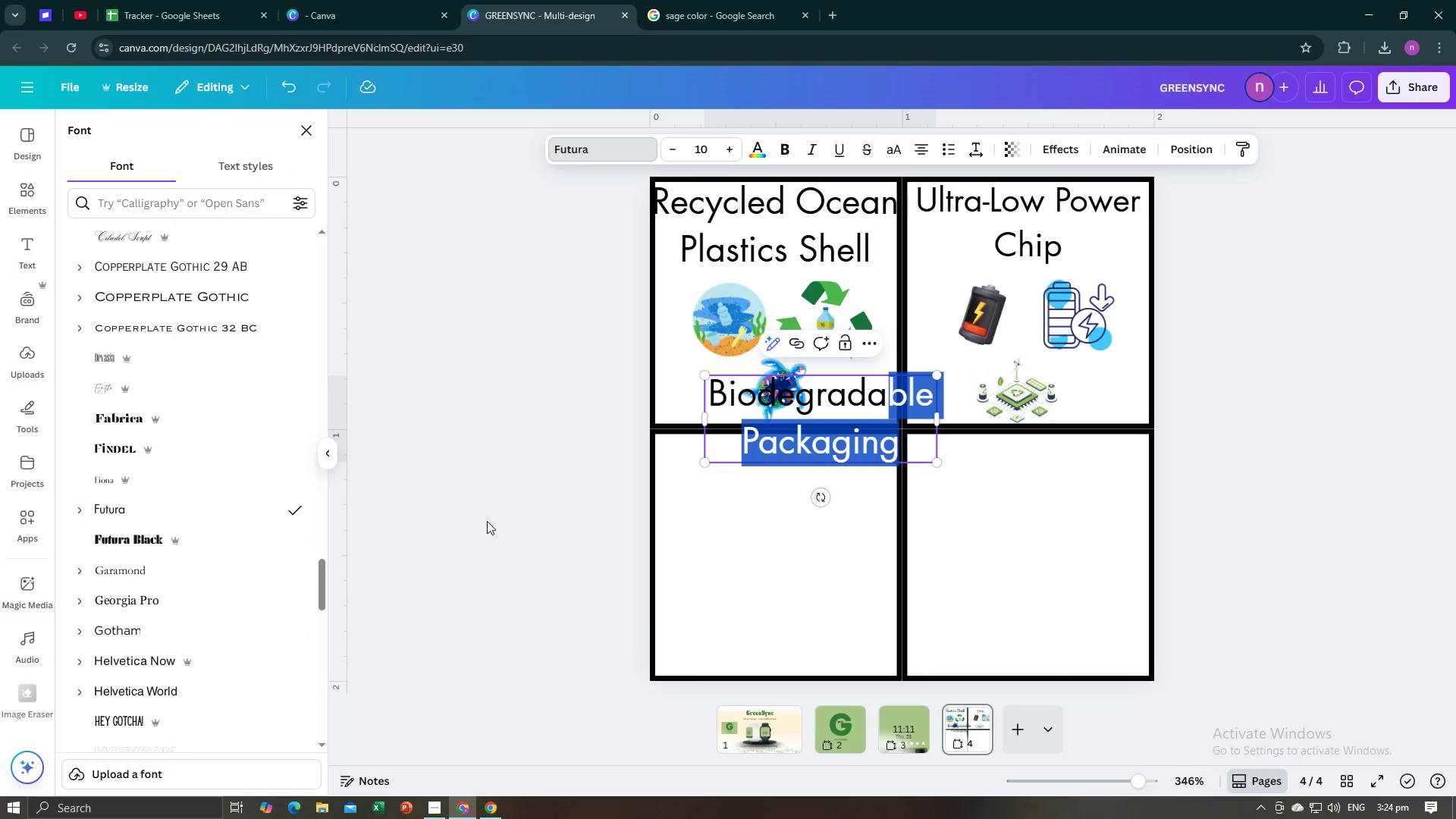 
left_click([483, 522])
 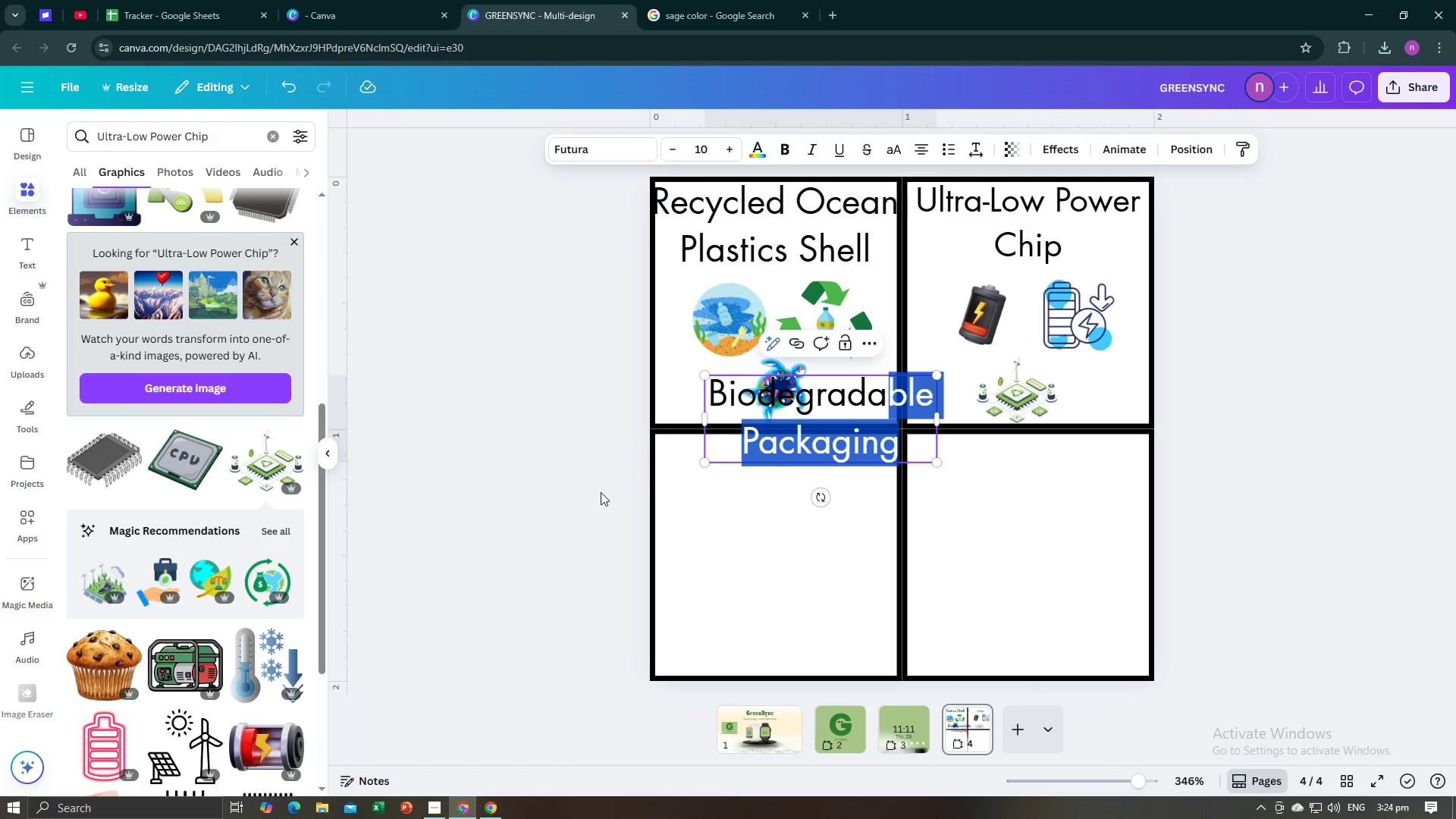 
left_click([599, 492])
 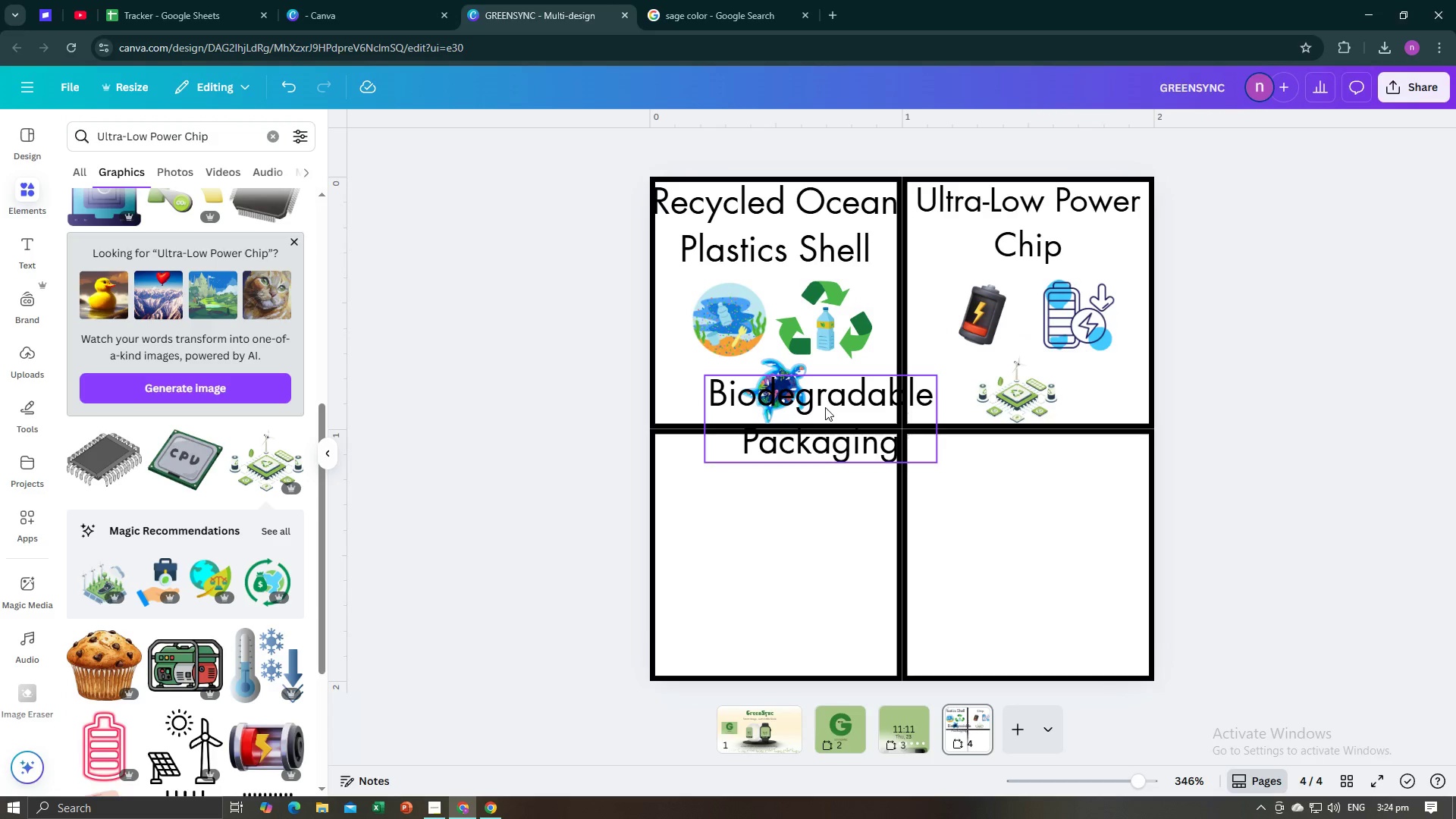 
left_click_drag(start_coordinate=[825, 407], to_coordinate=[781, 469])
 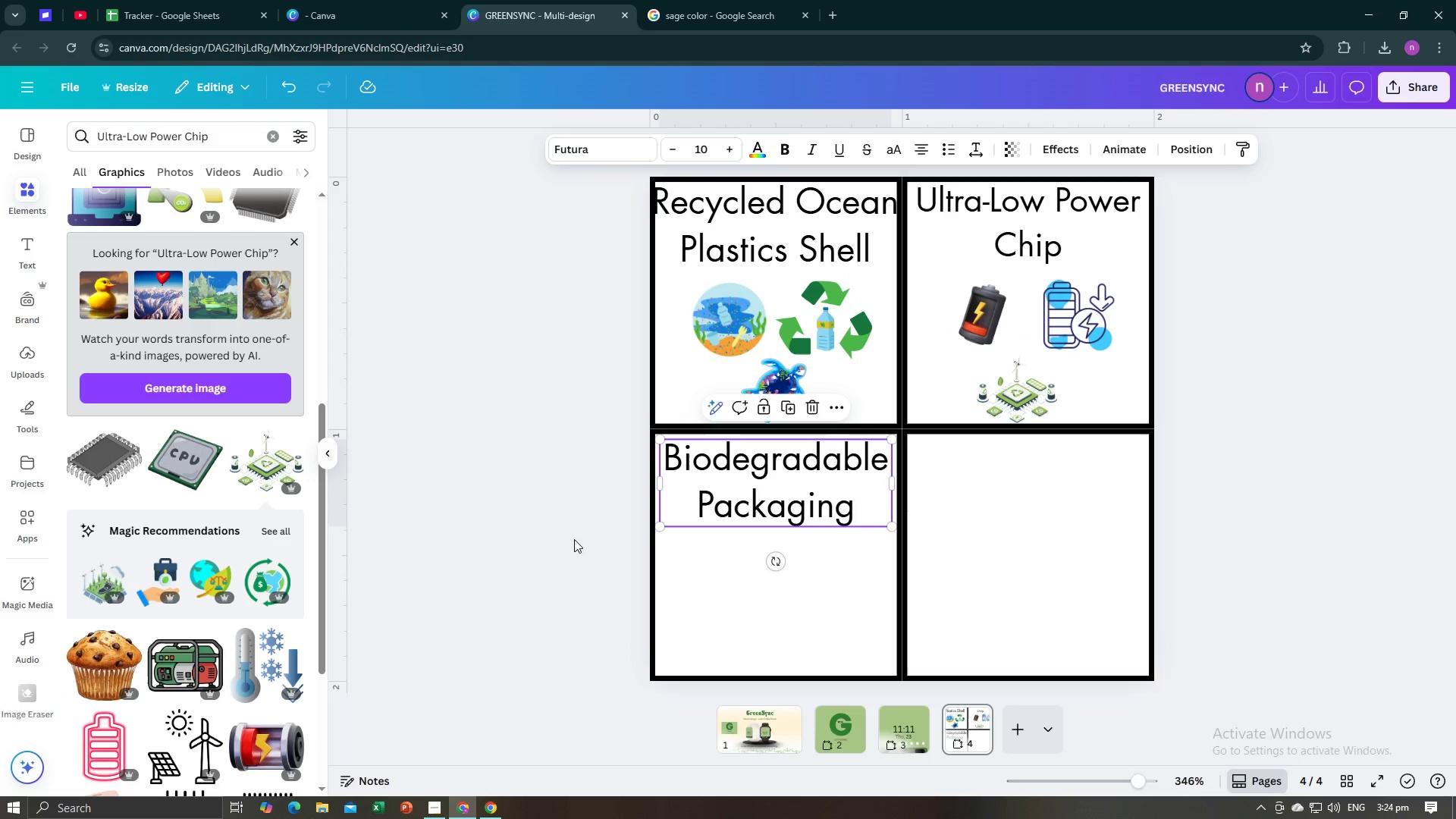 
left_click([569, 541])
 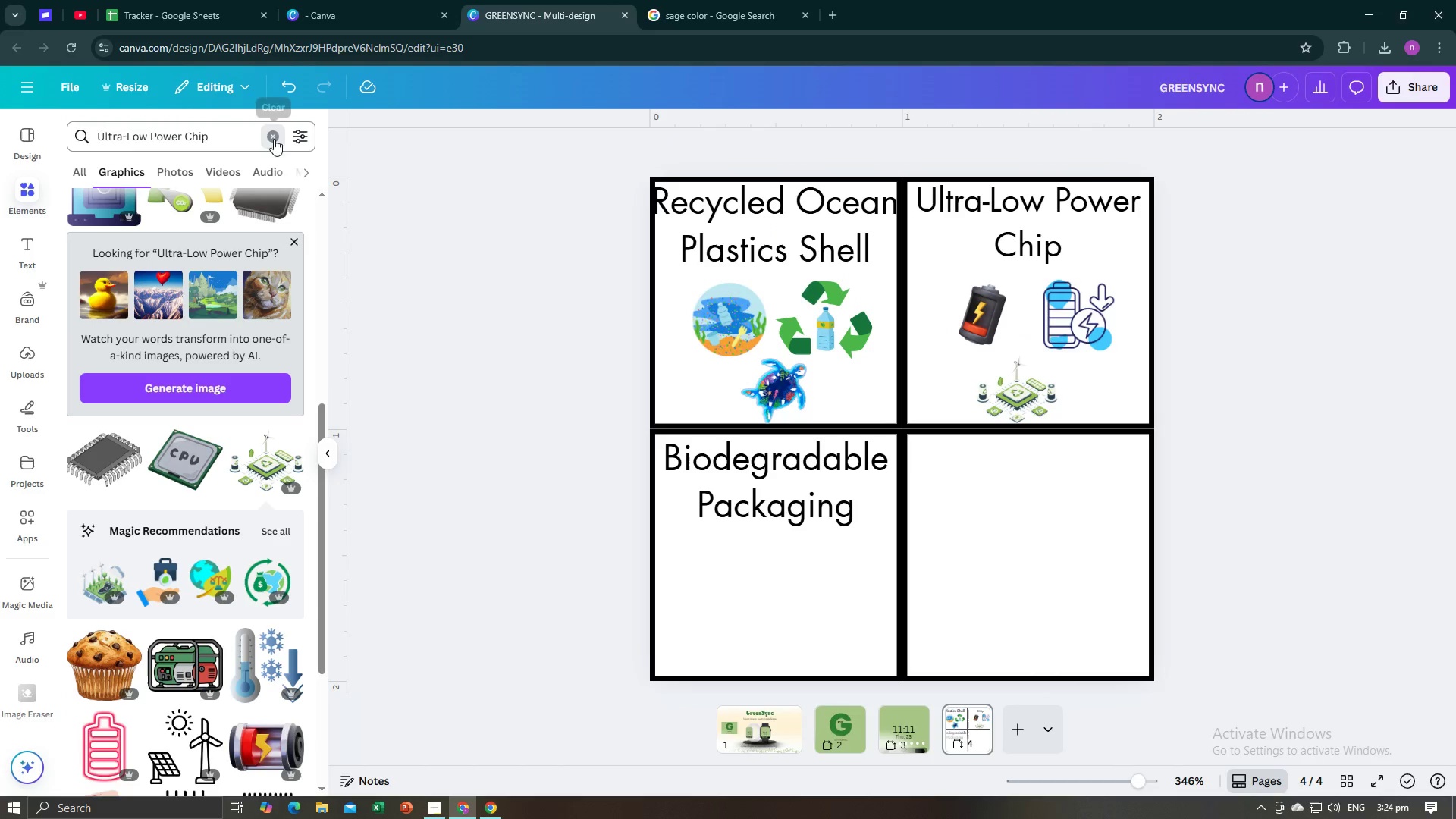 
left_click([217, 134])
 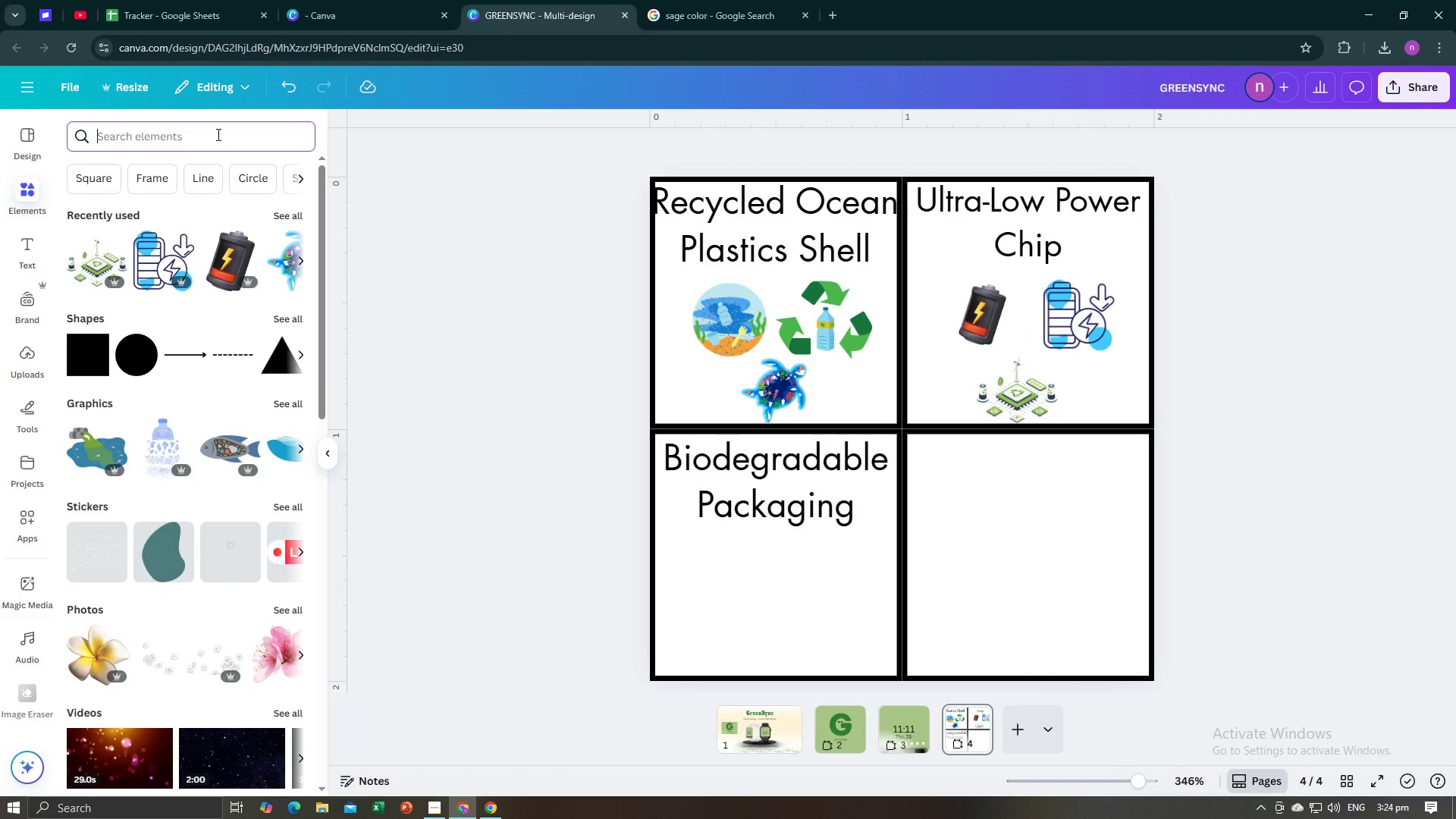 
key(Control+V)
 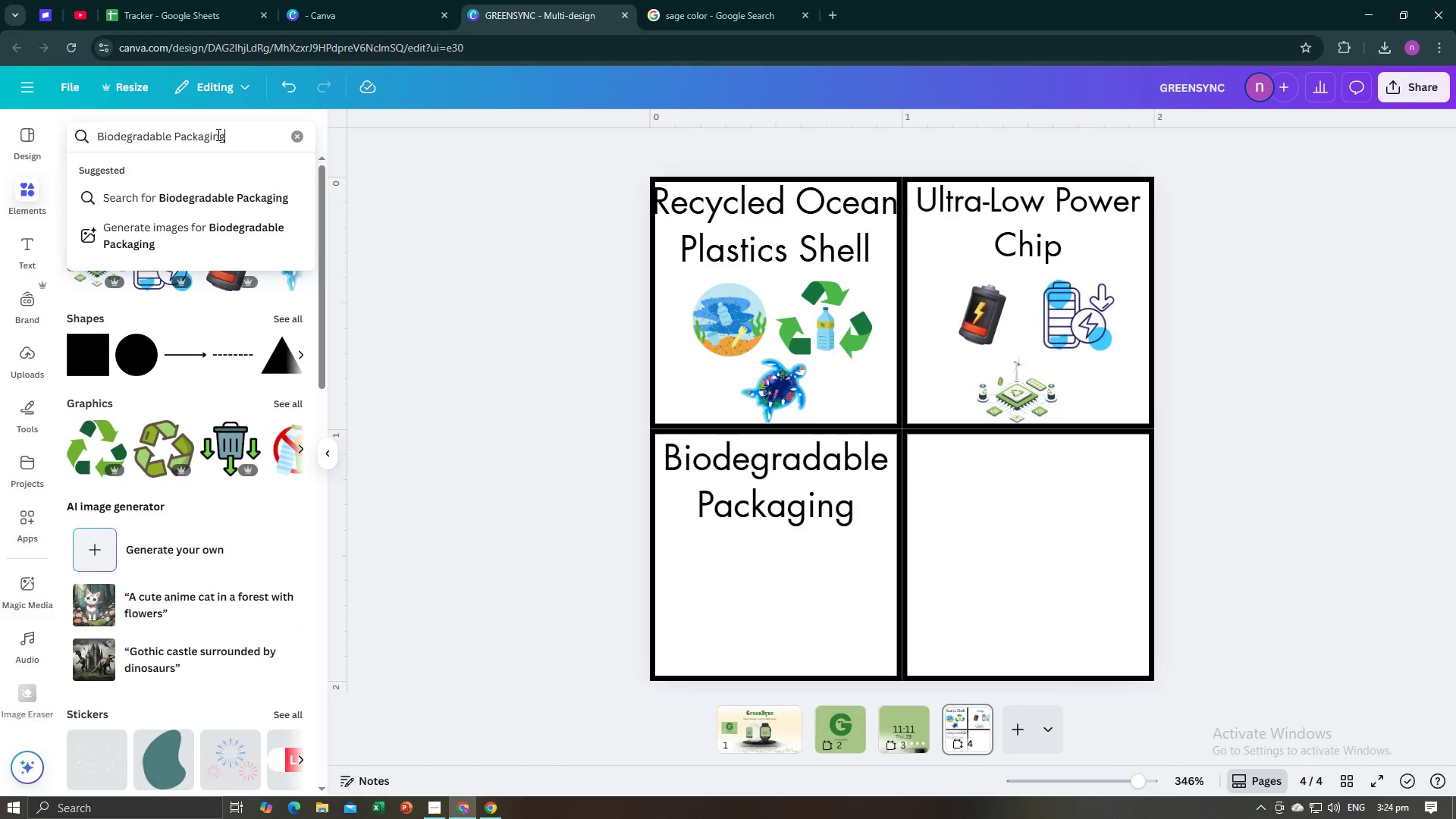 
type( for )
key(Backspace)
key(Backspace)
key(Backspace)
key(Backspace)
type(box)
 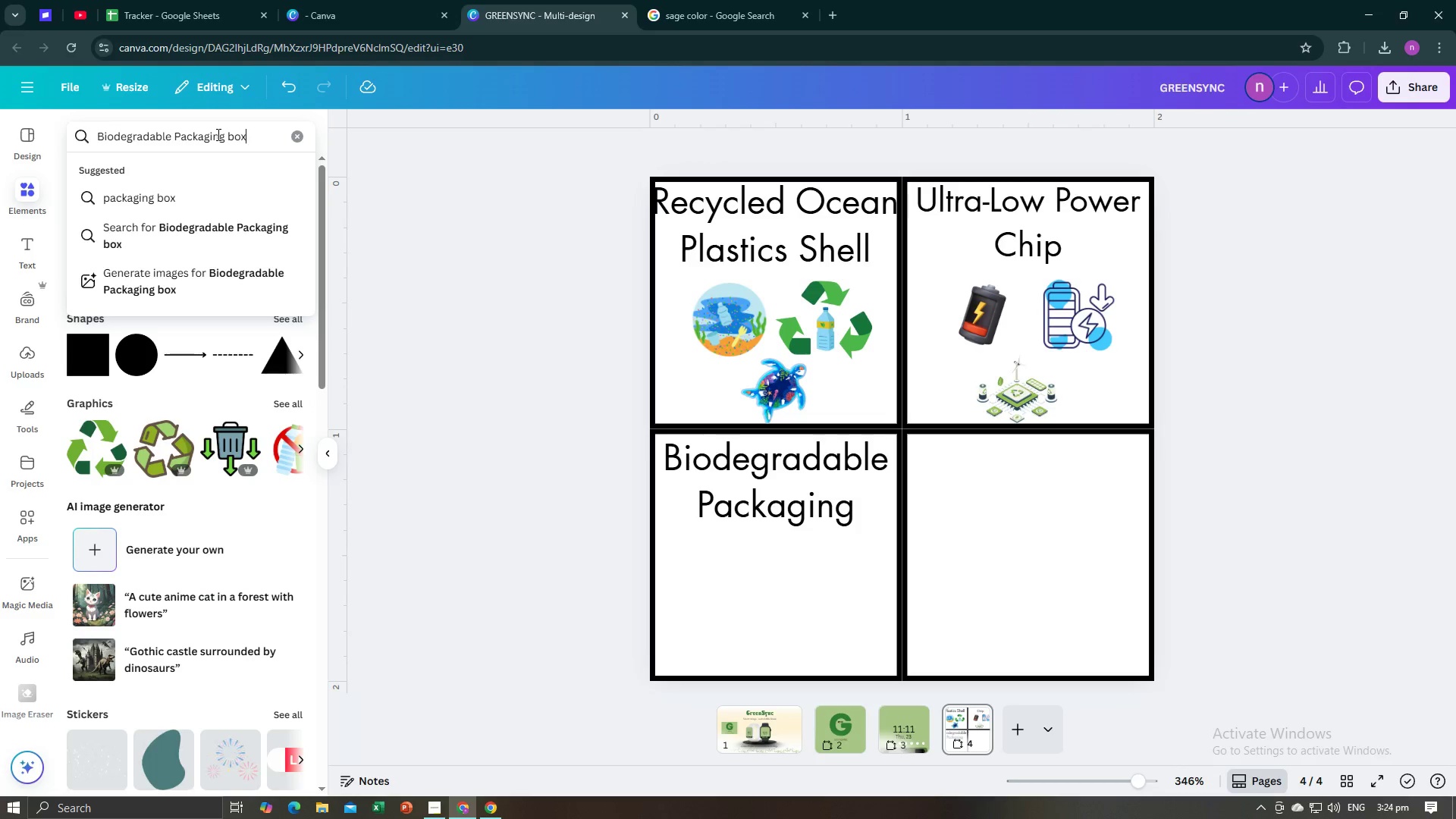 
key(Enter)
 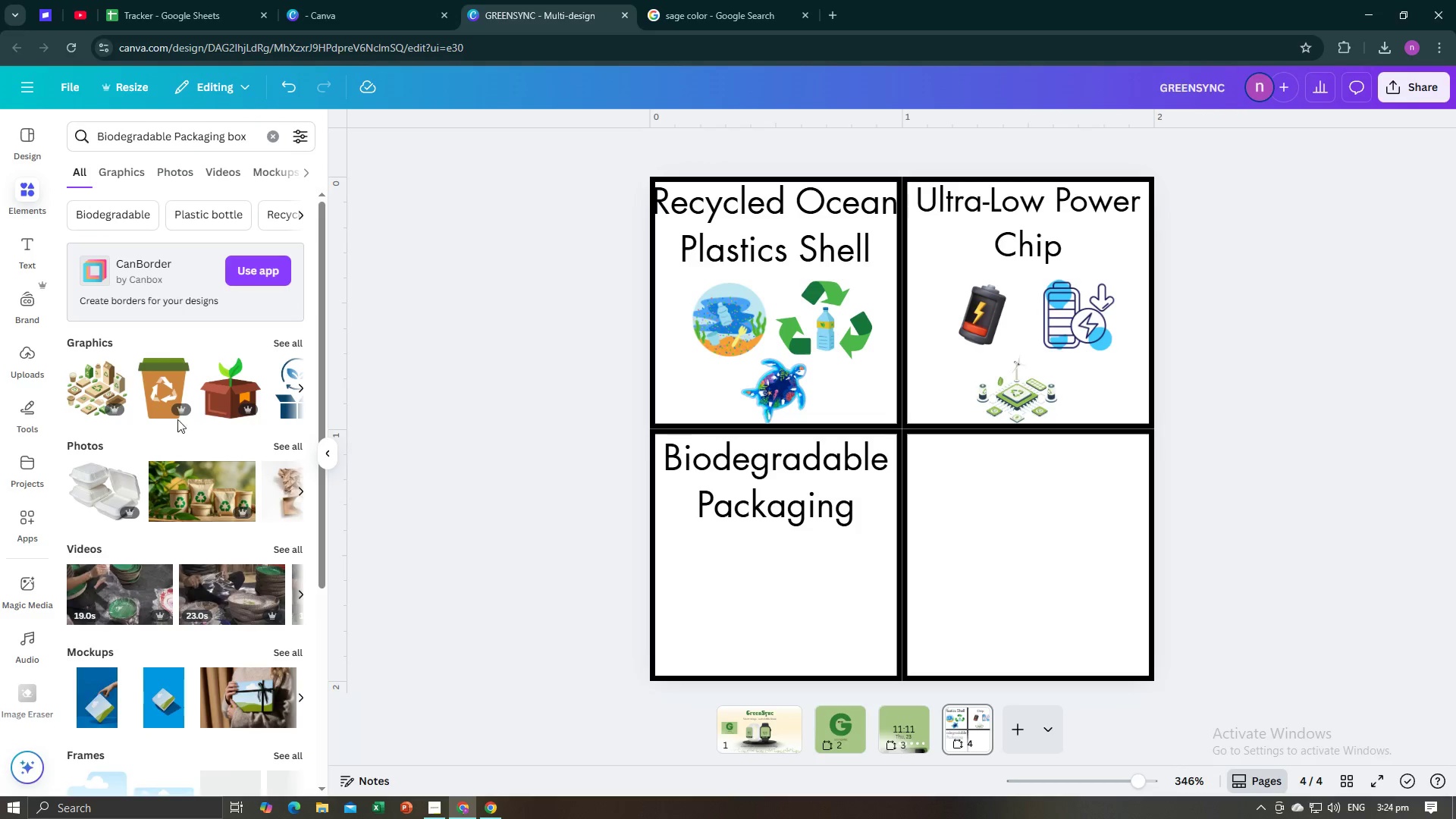 
left_click([84, 394])
 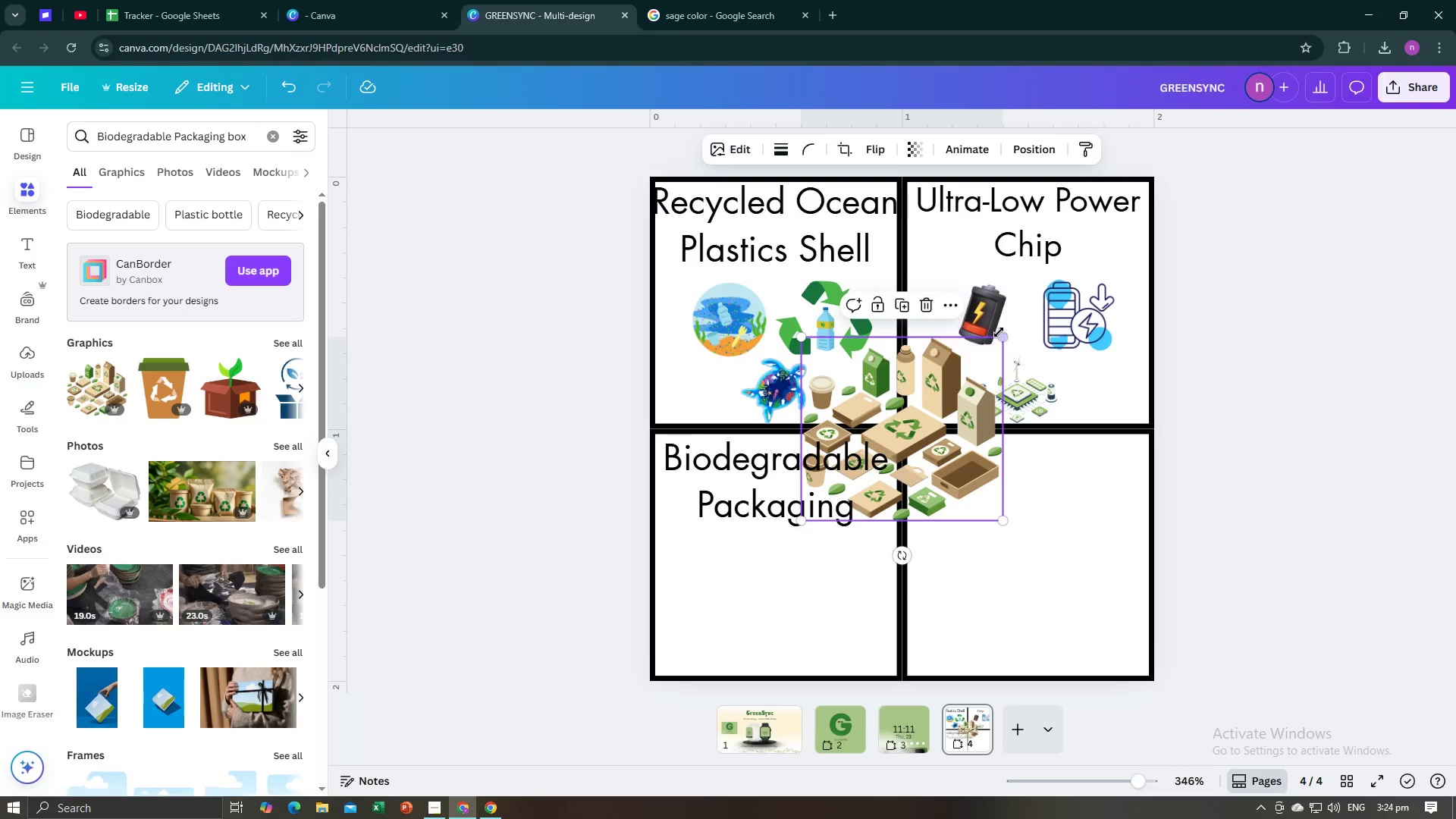 
left_click_drag(start_coordinate=[1001, 336], to_coordinate=[918, 469])
 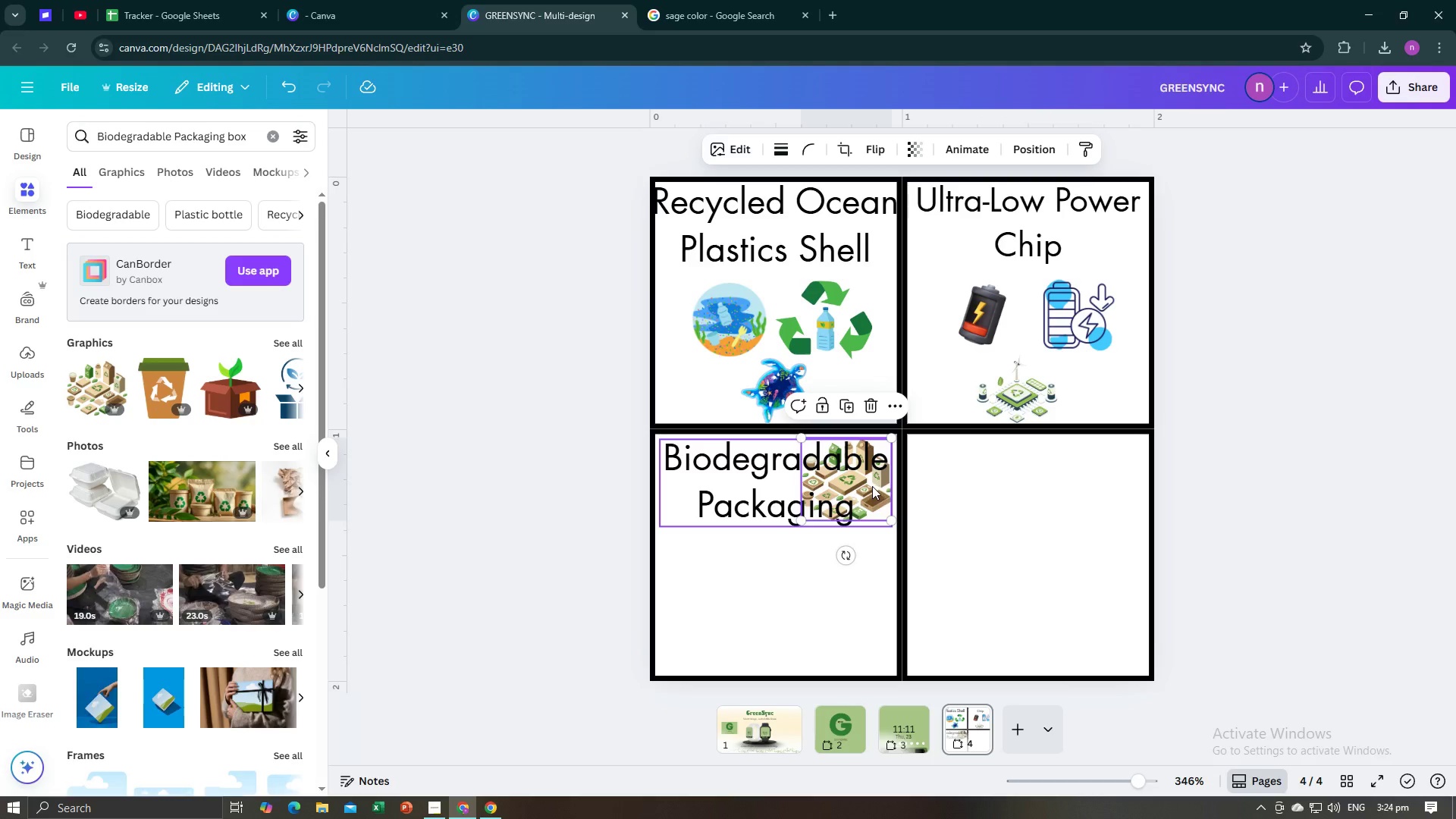 
left_click_drag(start_coordinate=[871, 486], to_coordinate=[761, 591])
 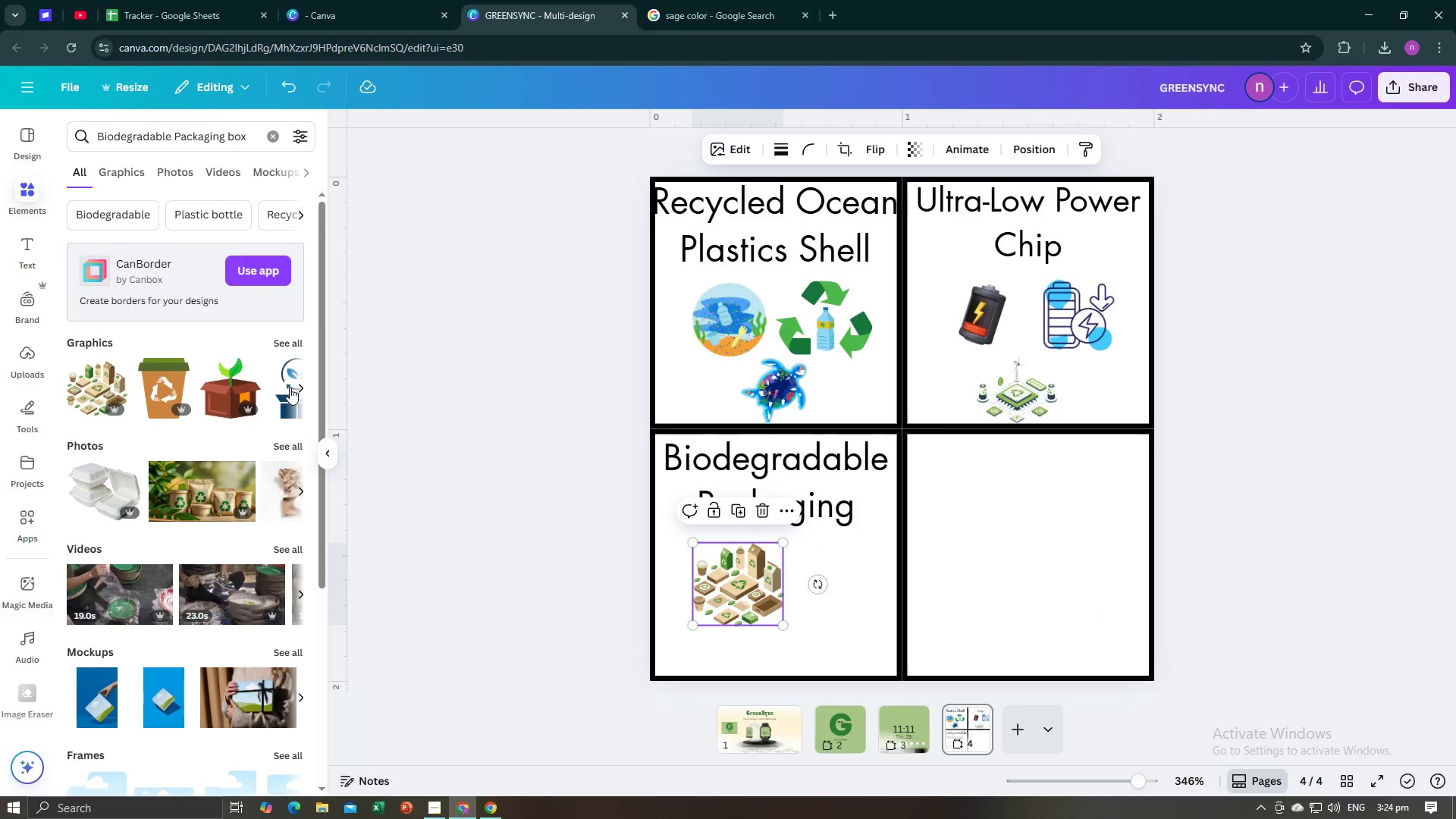 
left_click([295, 389])
 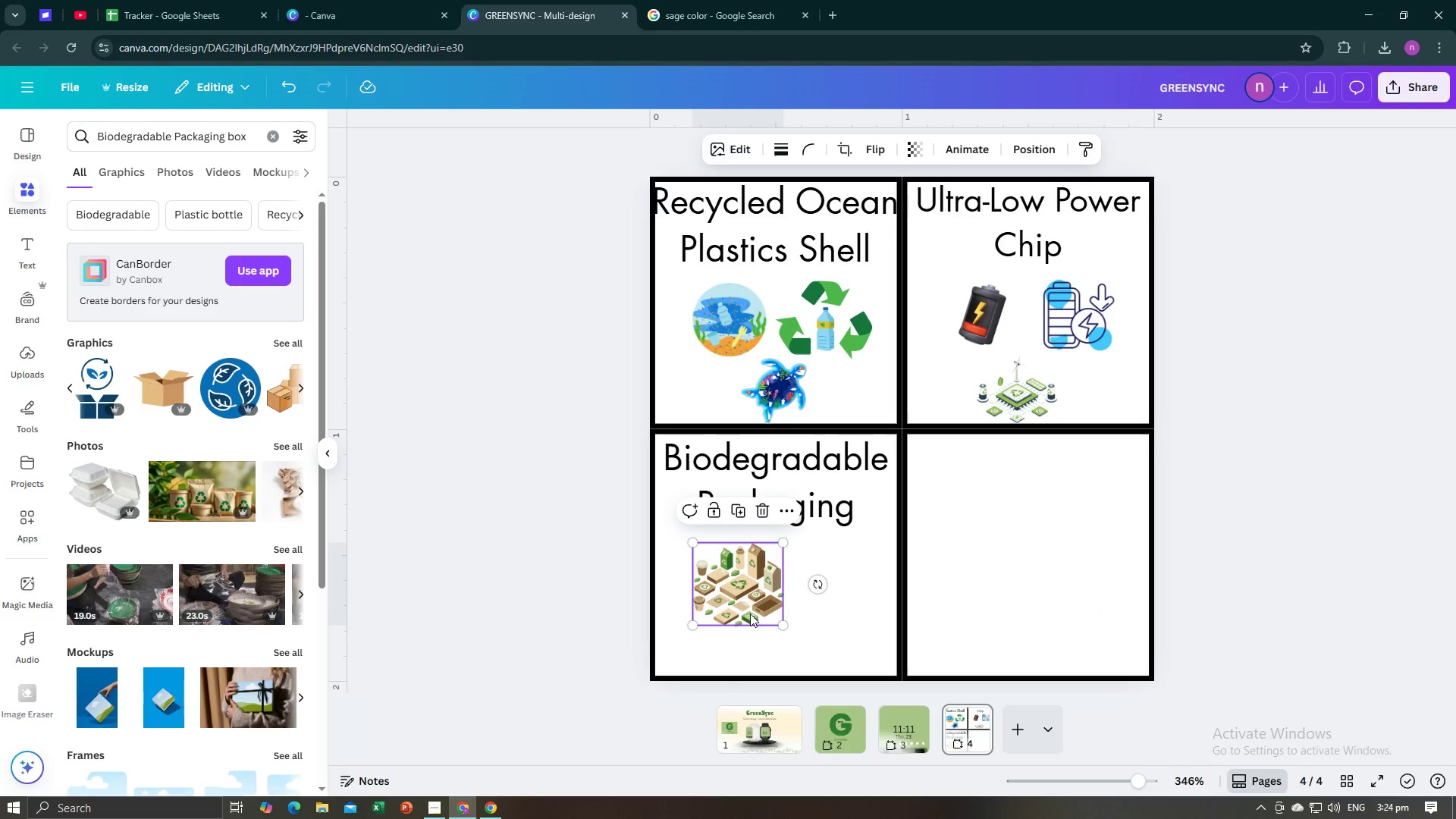 
left_click_drag(start_coordinate=[763, 603], to_coordinate=[799, 648])
 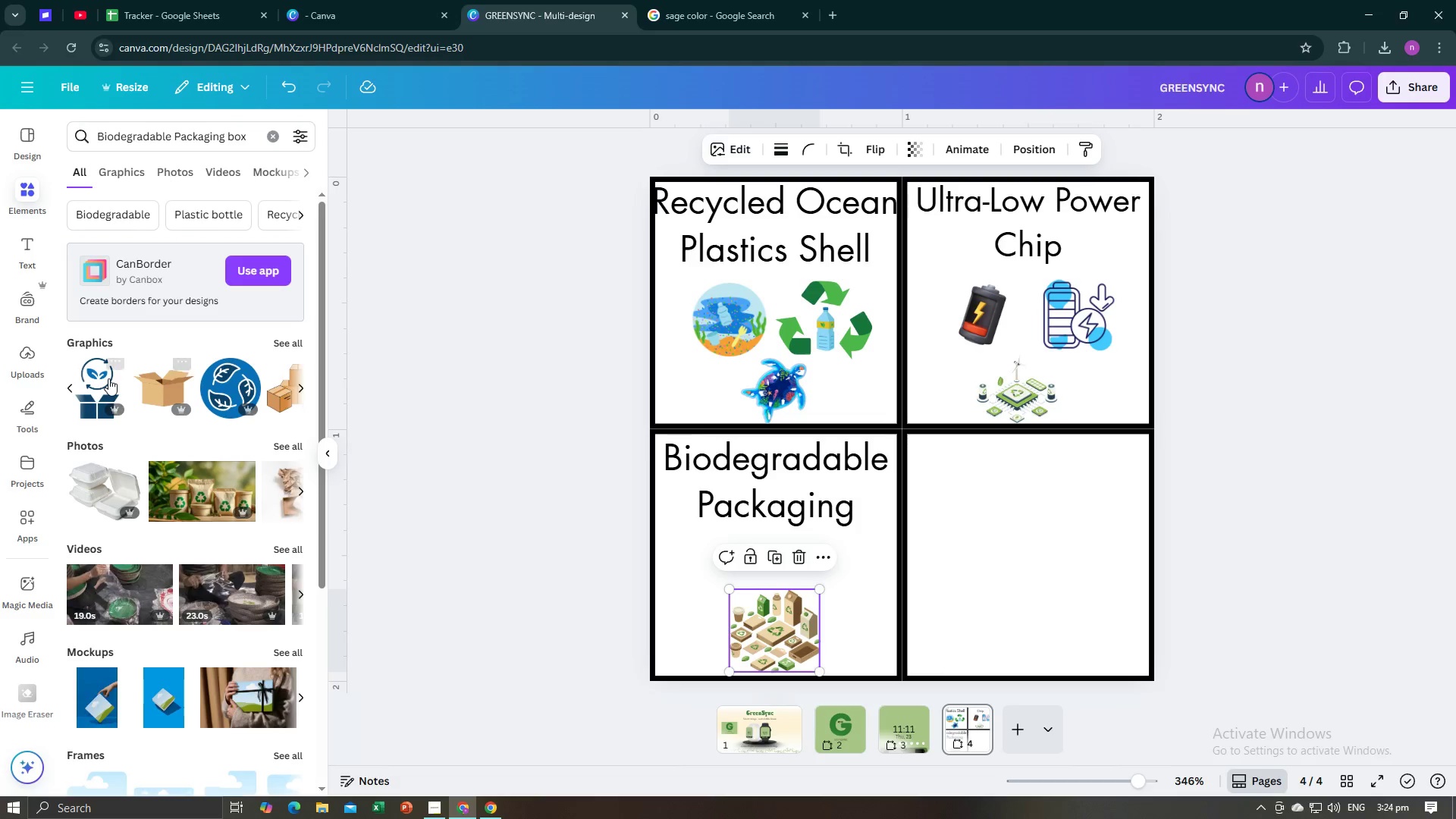 
left_click([101, 384])
 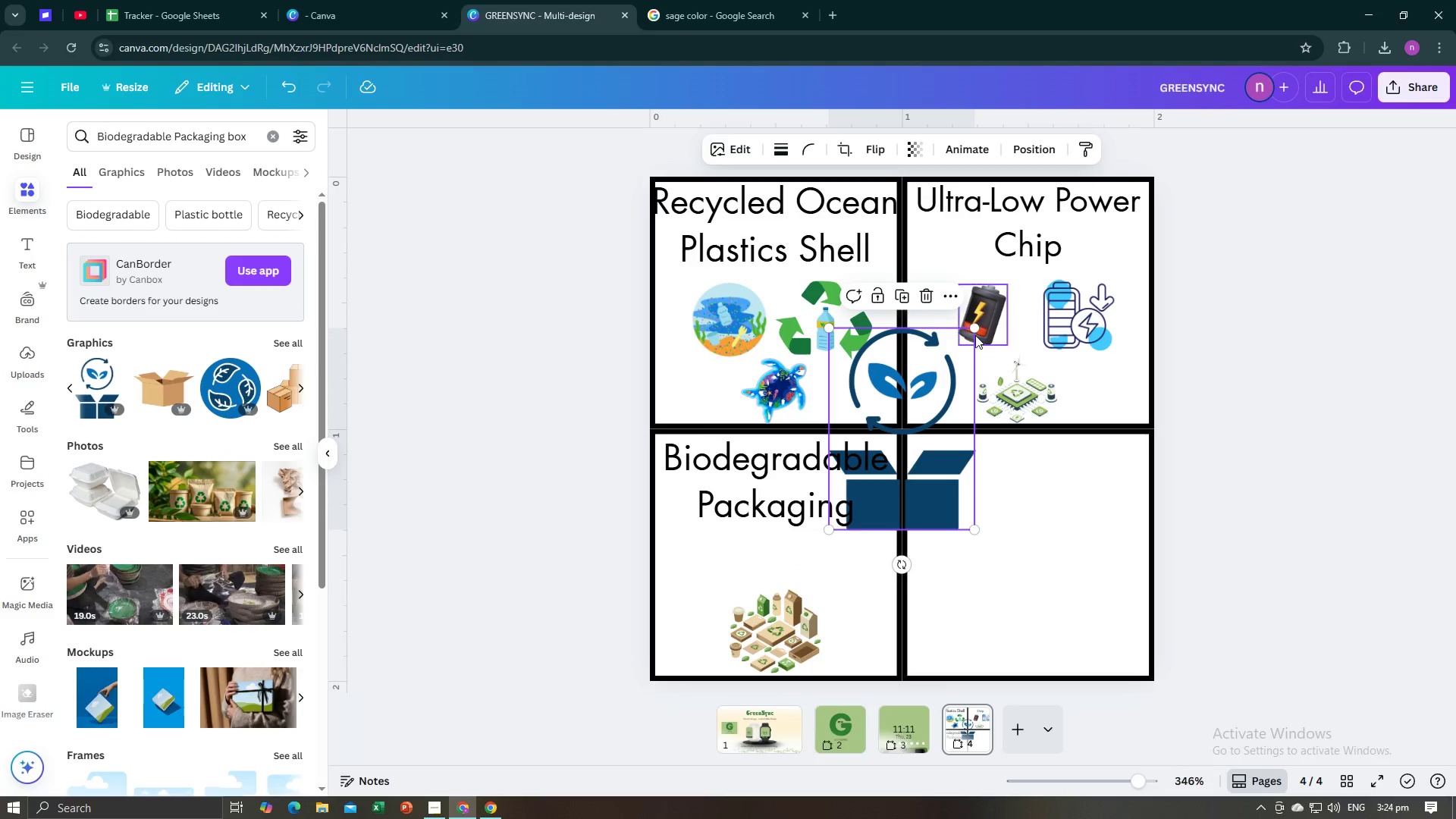 
left_click_drag(start_coordinate=[974, 328], to_coordinate=[898, 448])
 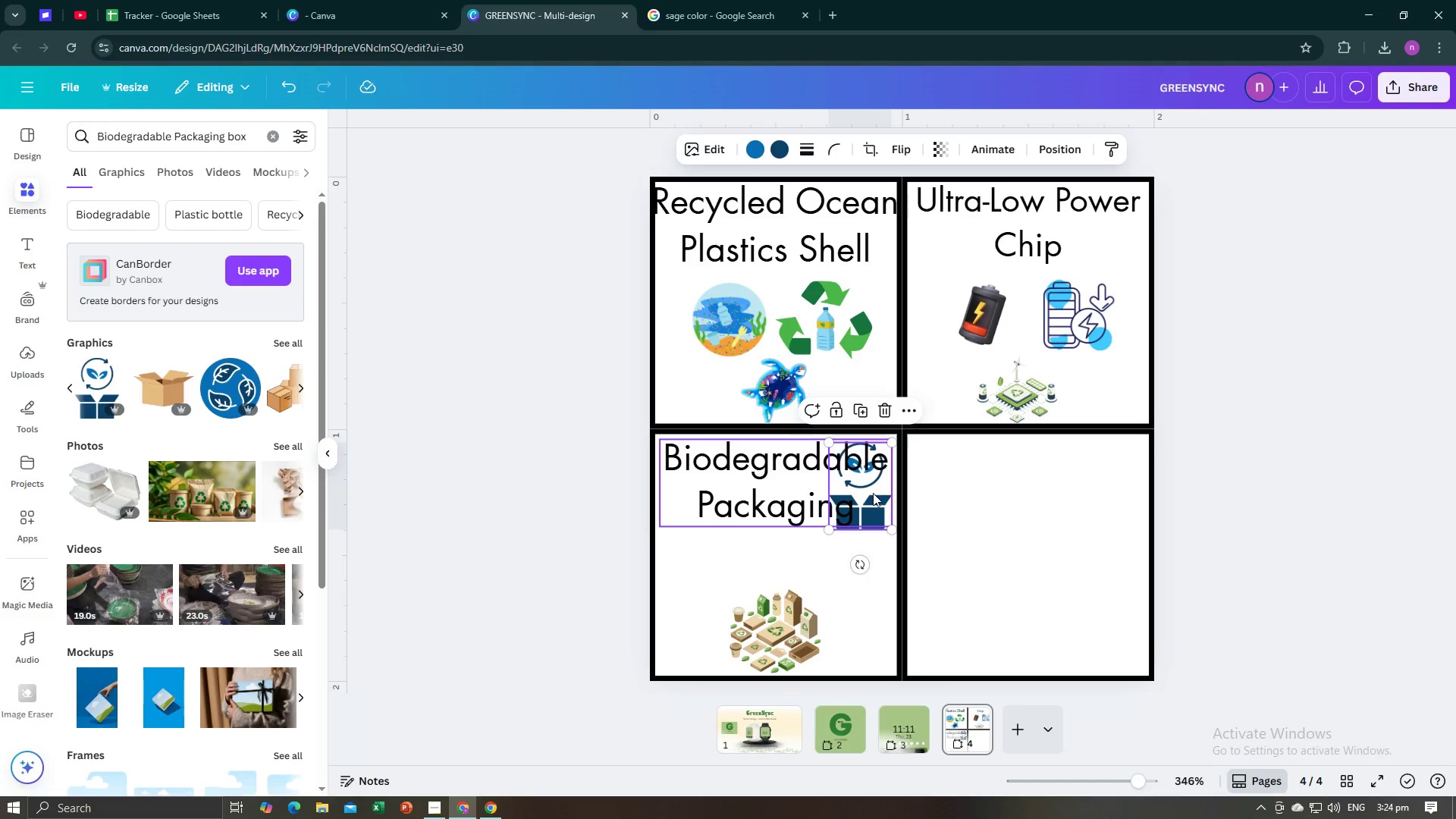 
left_click_drag(start_coordinate=[871, 497], to_coordinate=[714, 582])
 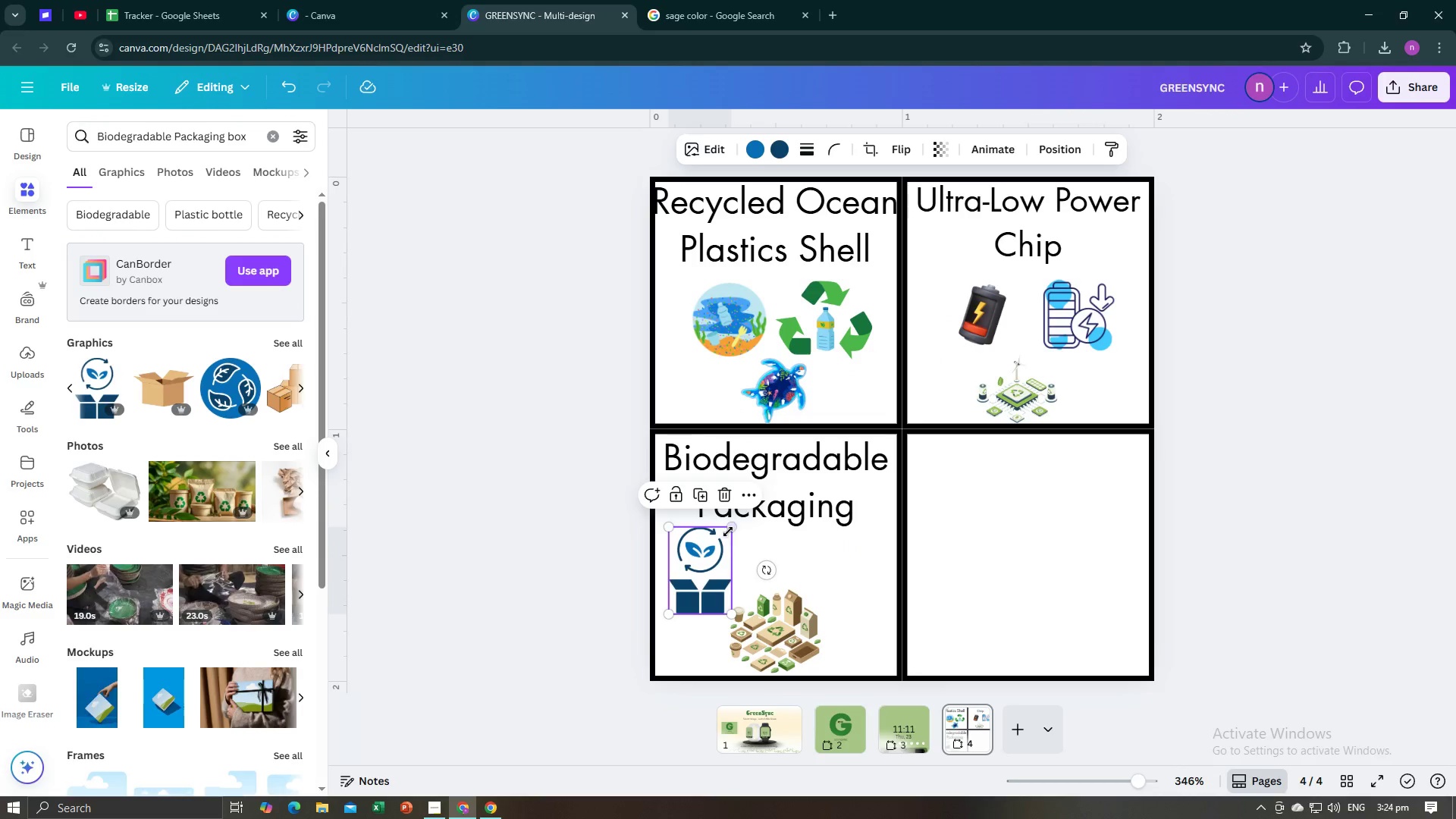 
left_click_drag(start_coordinate=[730, 528], to_coordinate=[718, 565])
 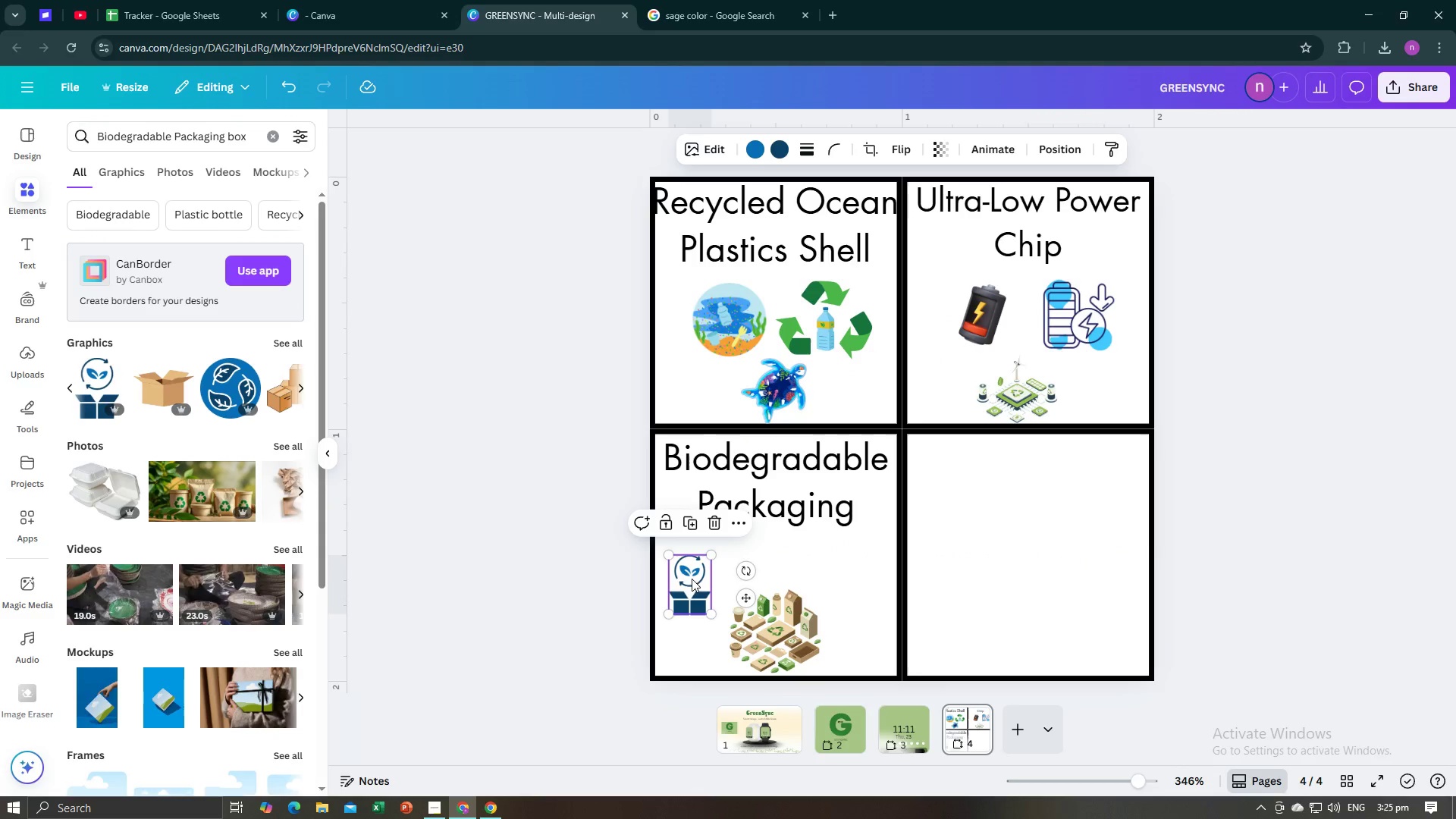 
left_click_drag(start_coordinate=[689, 579], to_coordinate=[692, 567])
 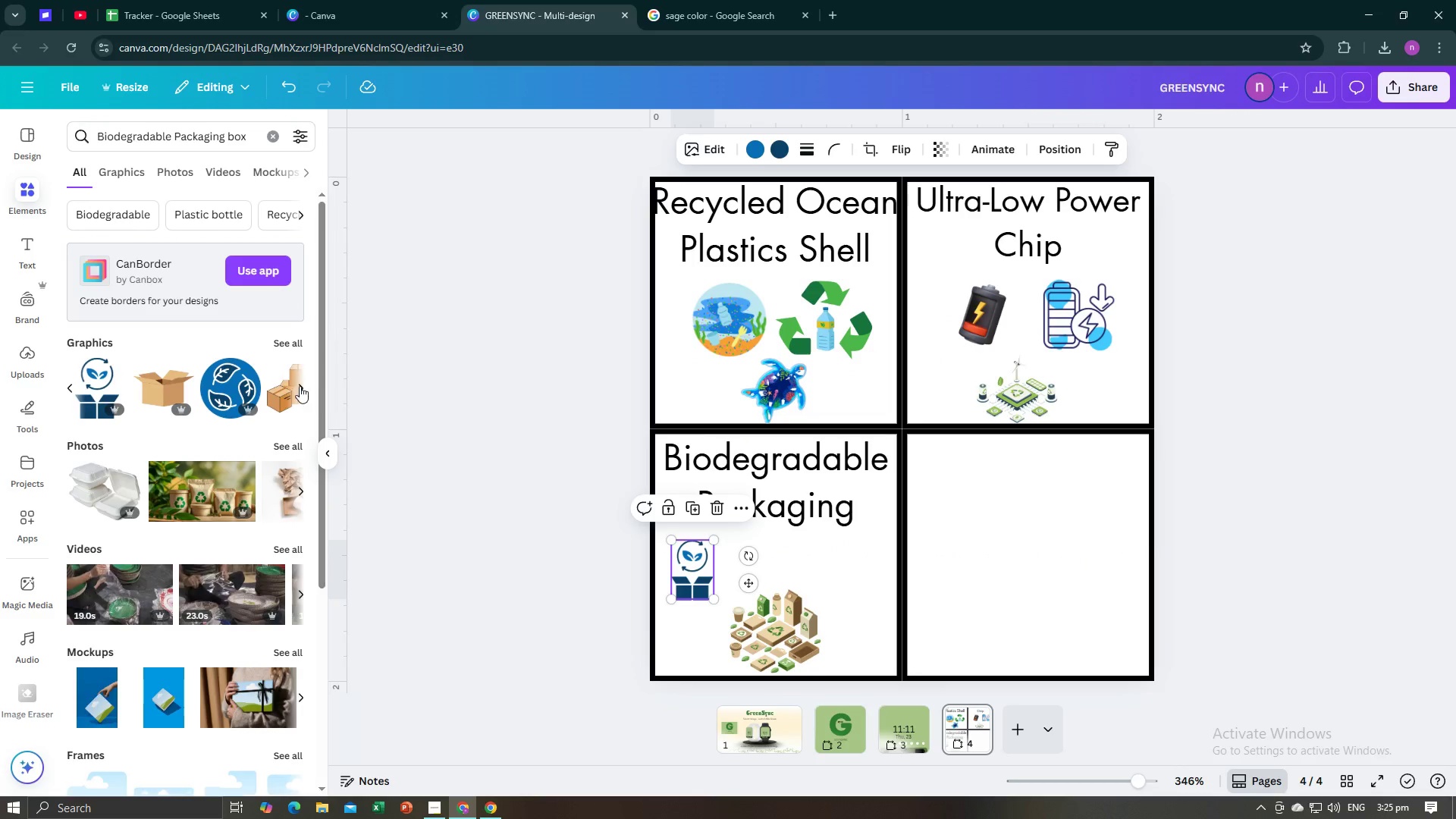 
left_click([298, 386])
 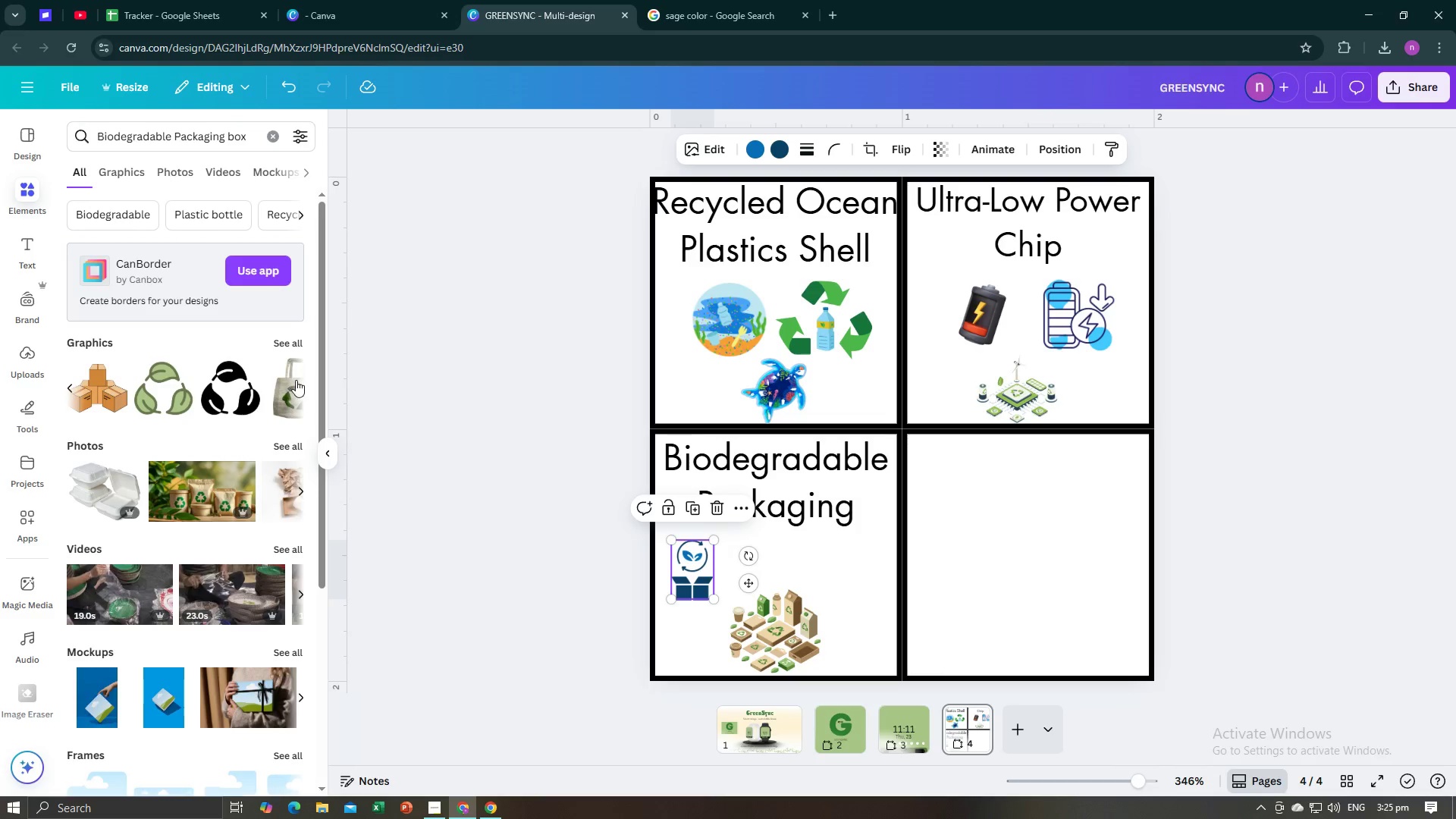 
left_click([300, 380])
 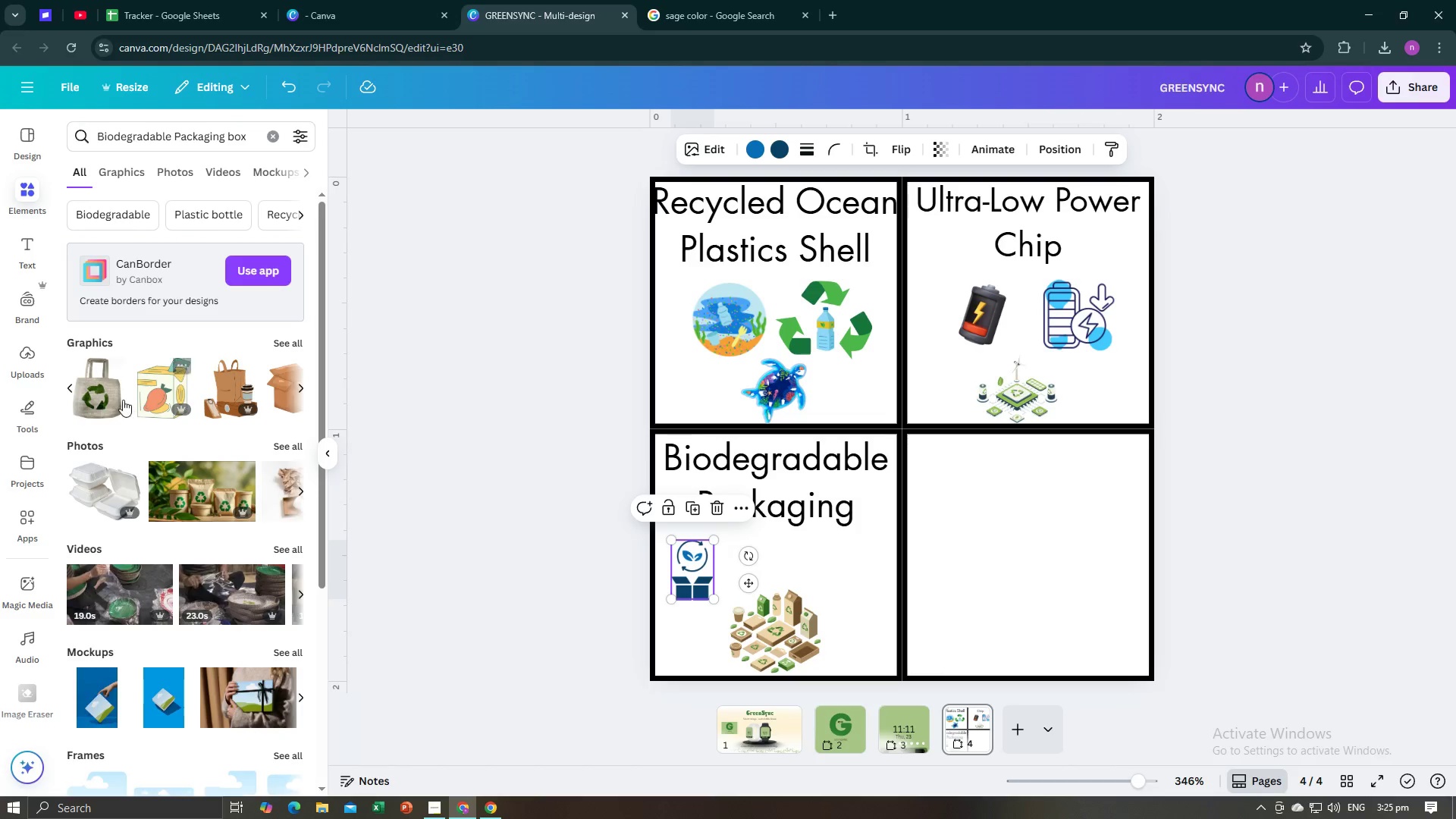 
left_click([100, 394])
 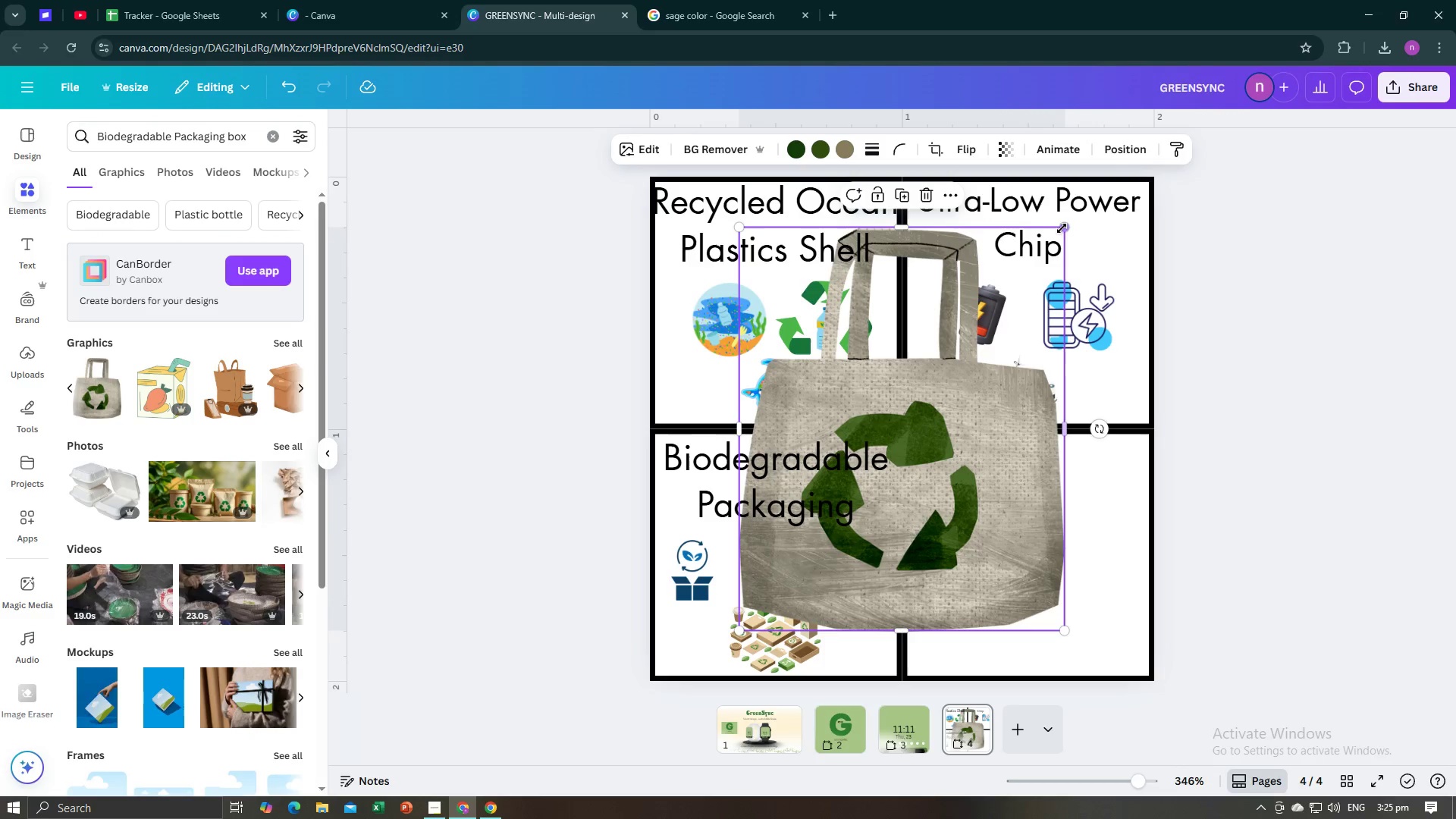 
left_click_drag(start_coordinate=[1063, 225], to_coordinate=[855, 560])
 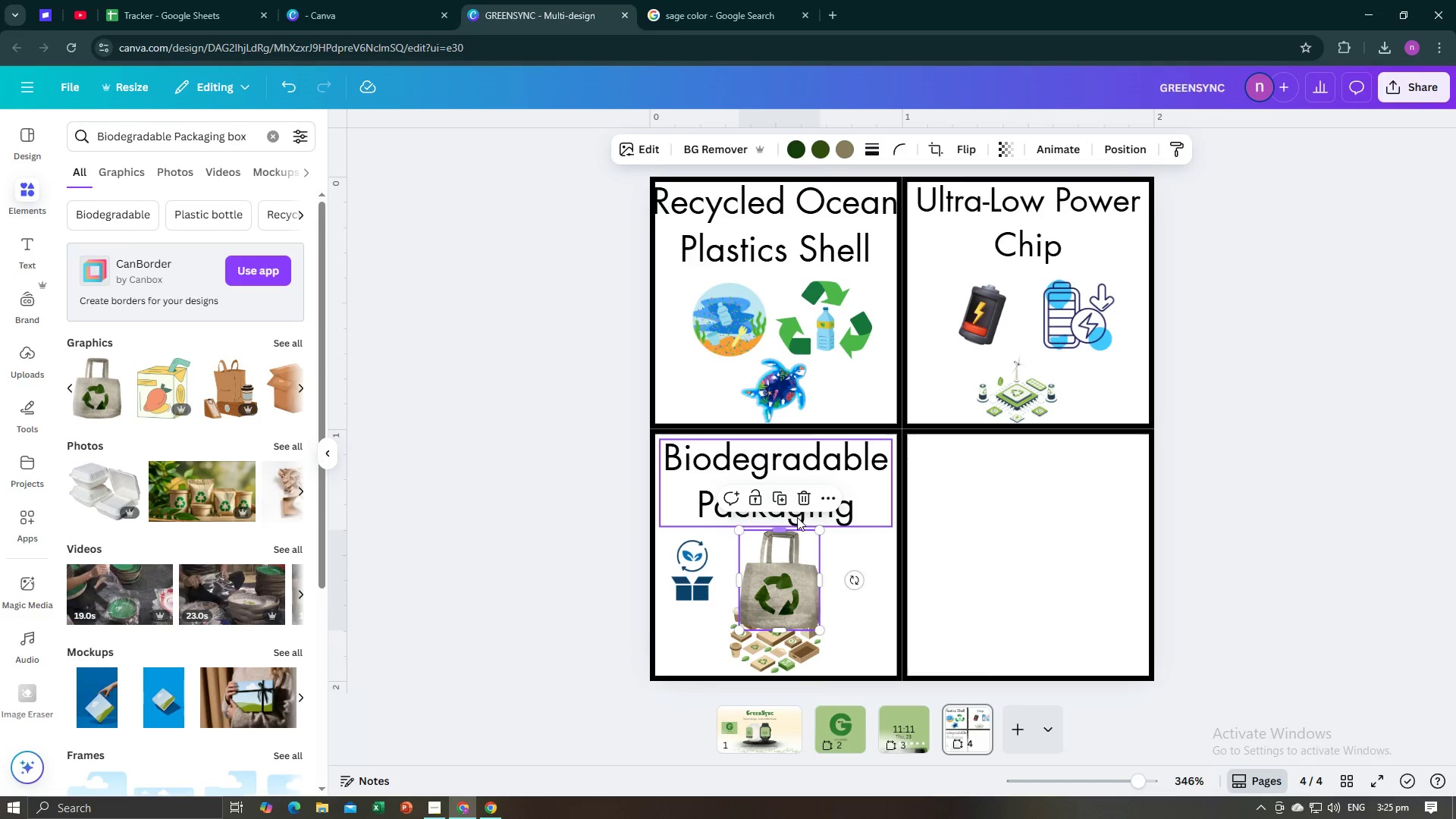 
left_click([800, 497])
 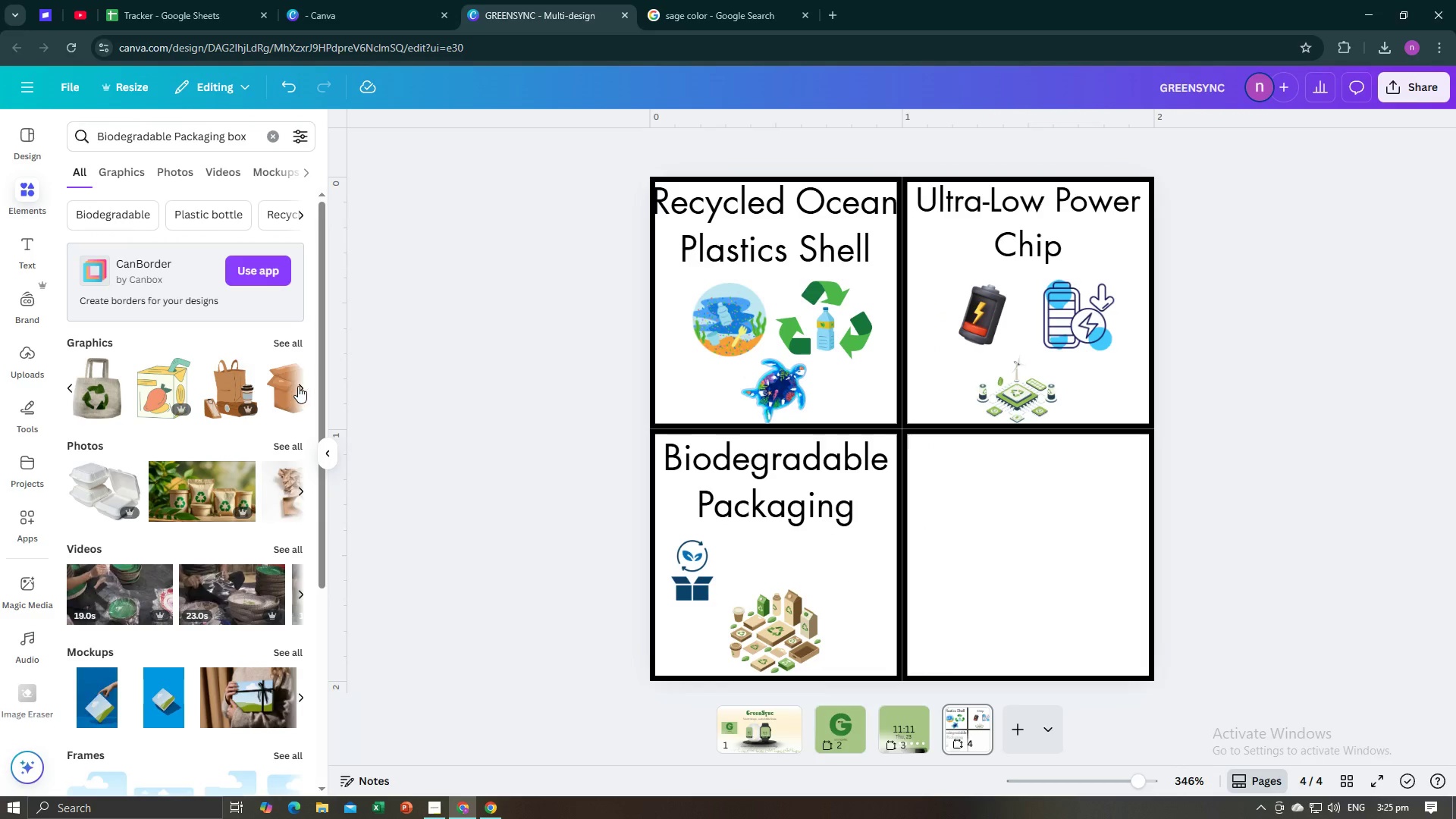 
left_click([298, 386])
 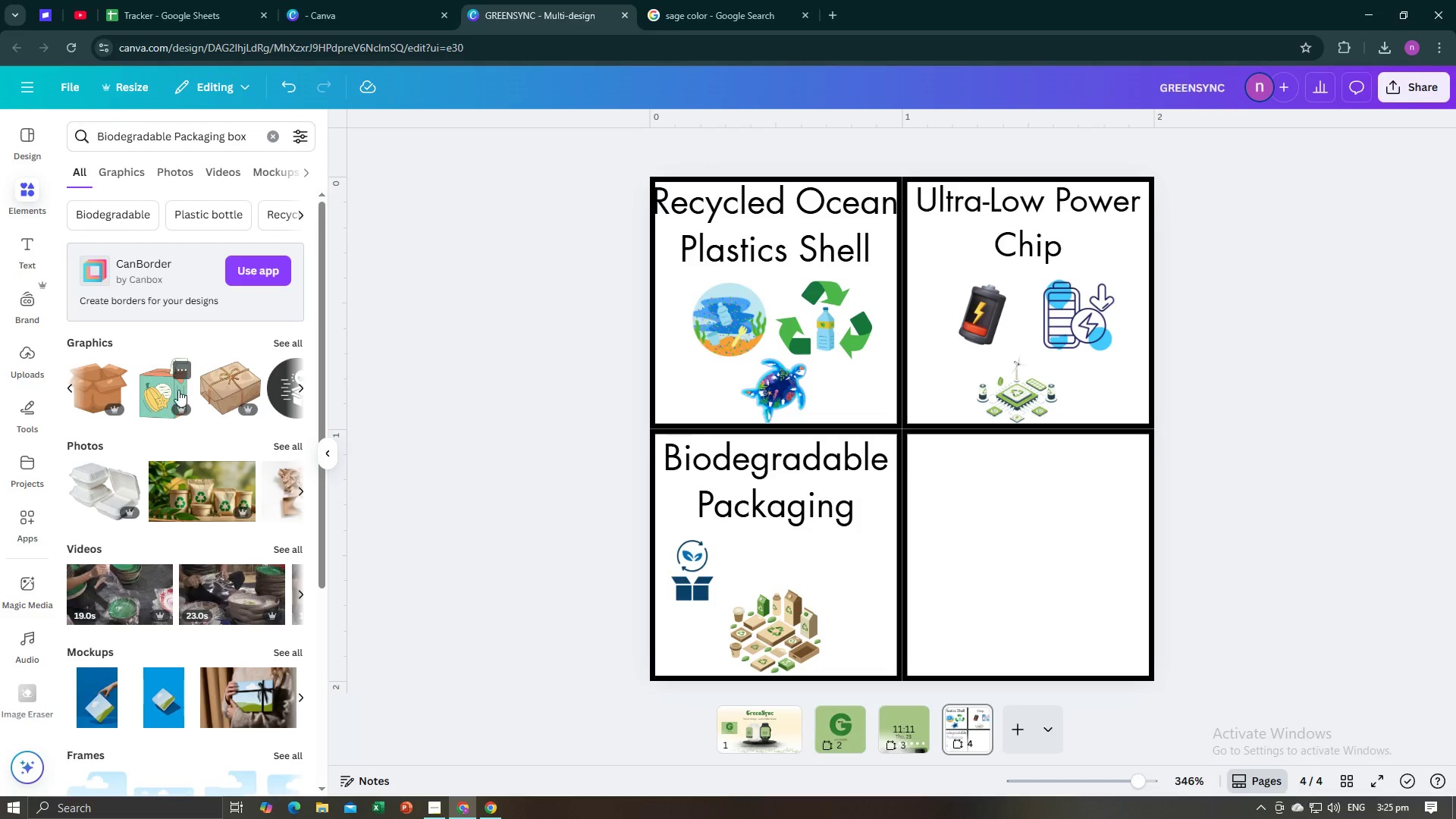 
left_click([67, 382])
 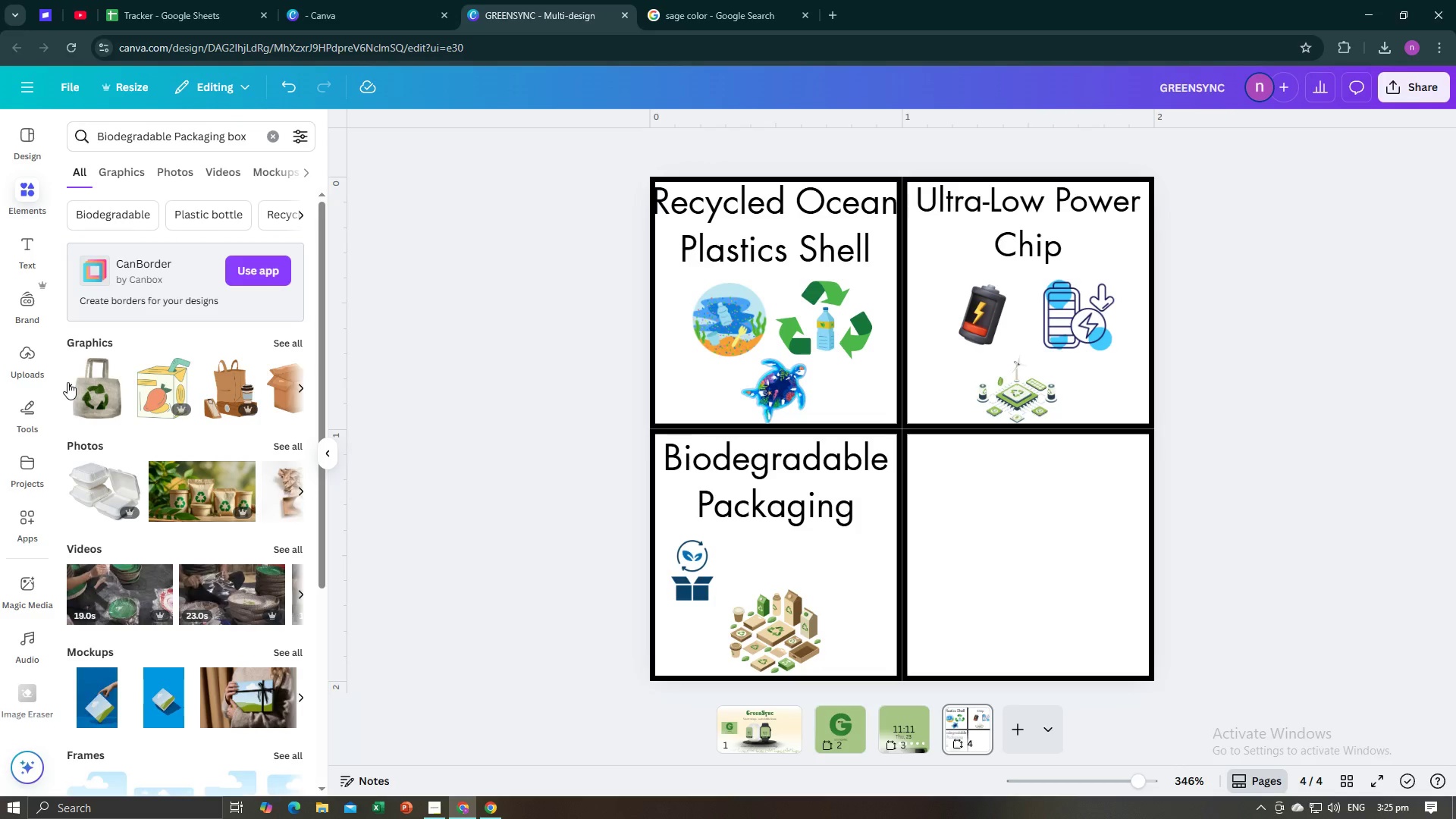 
left_click([67, 382])
 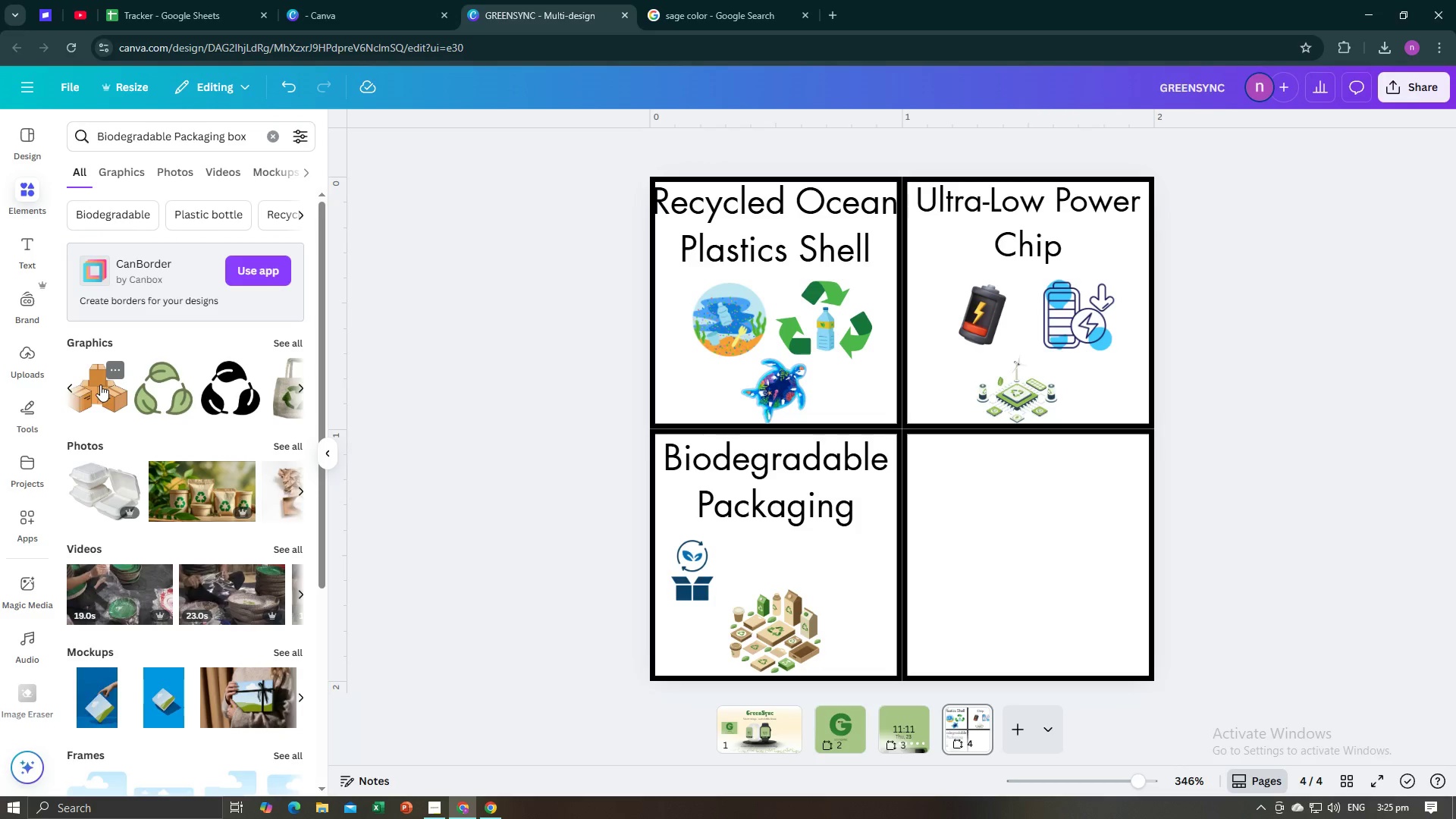 
left_click([100, 386])
 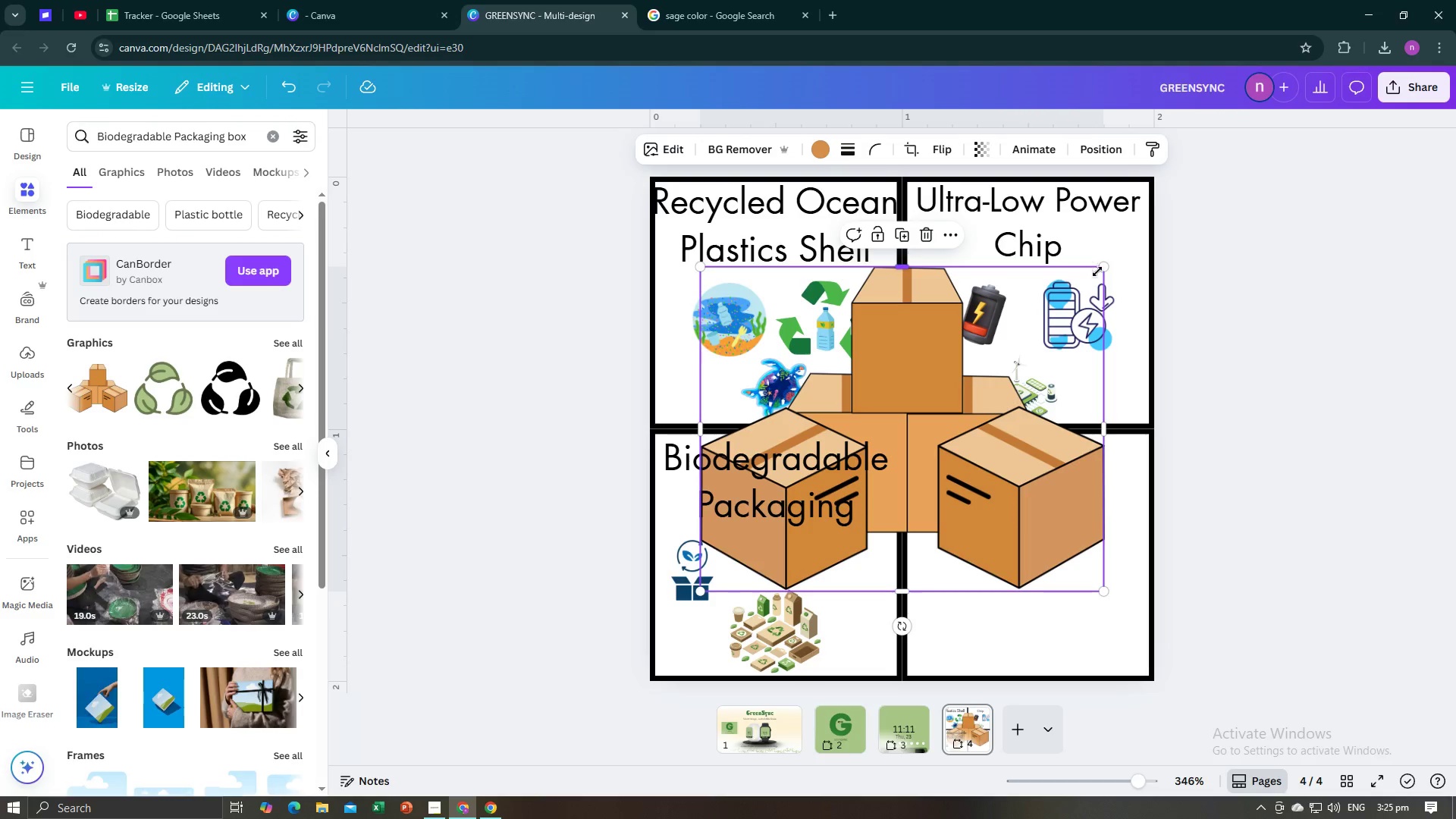 
left_click_drag(start_coordinate=[1099, 271], to_coordinate=[797, 555])
 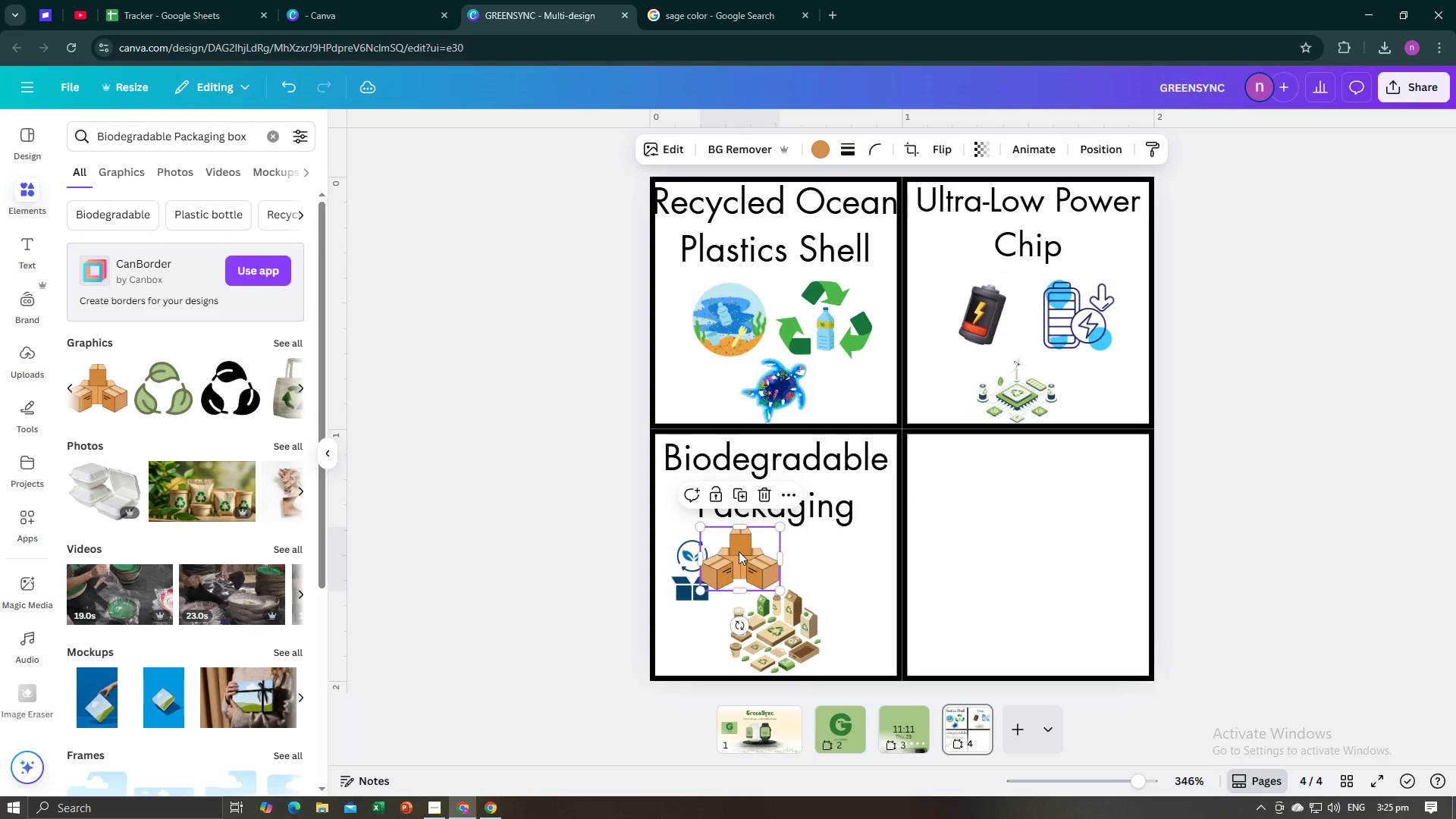 
left_click_drag(start_coordinate=[738, 551], to_coordinate=[841, 558])
 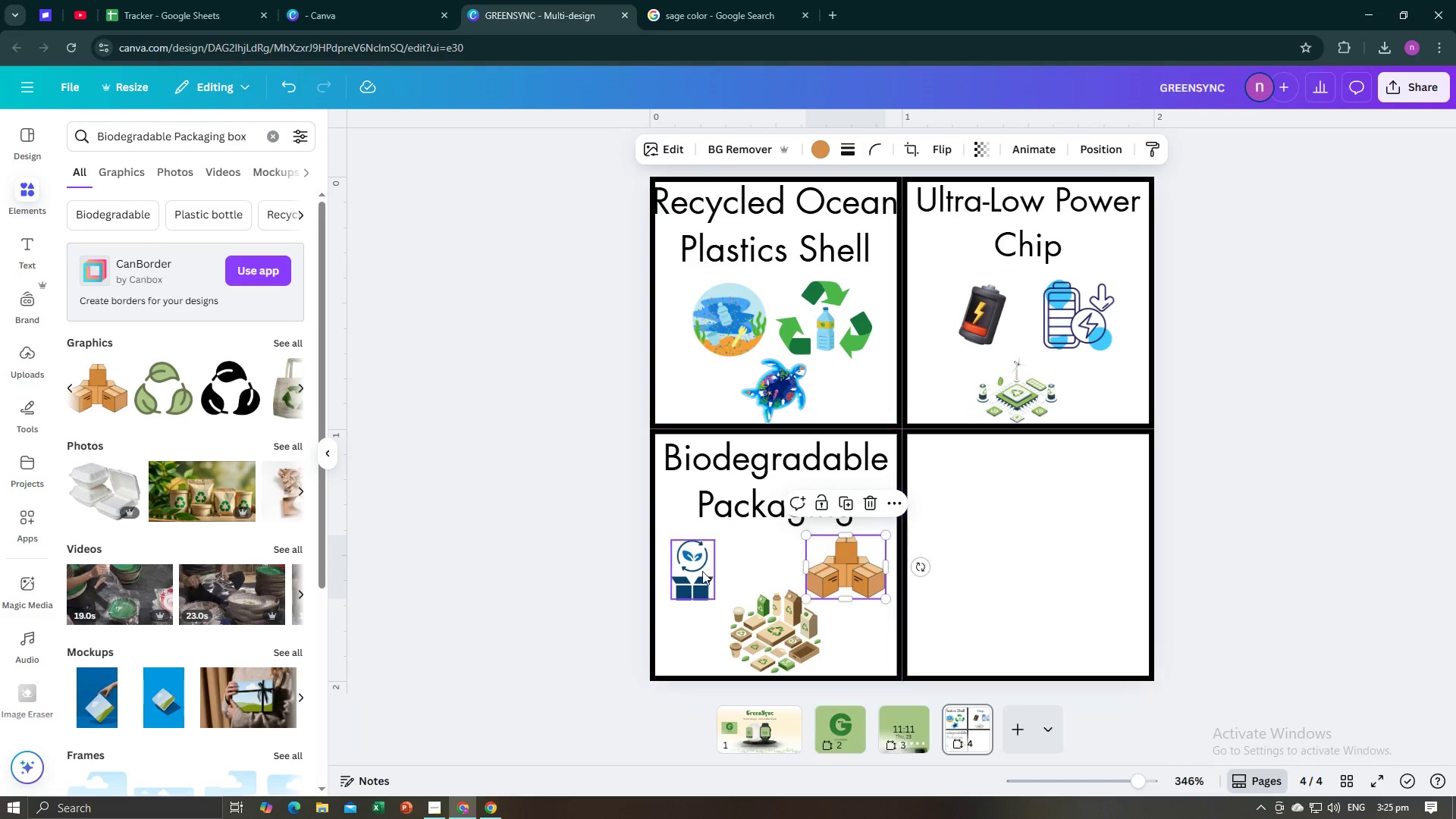 
left_click_drag(start_coordinate=[701, 572], to_coordinate=[729, 566])
 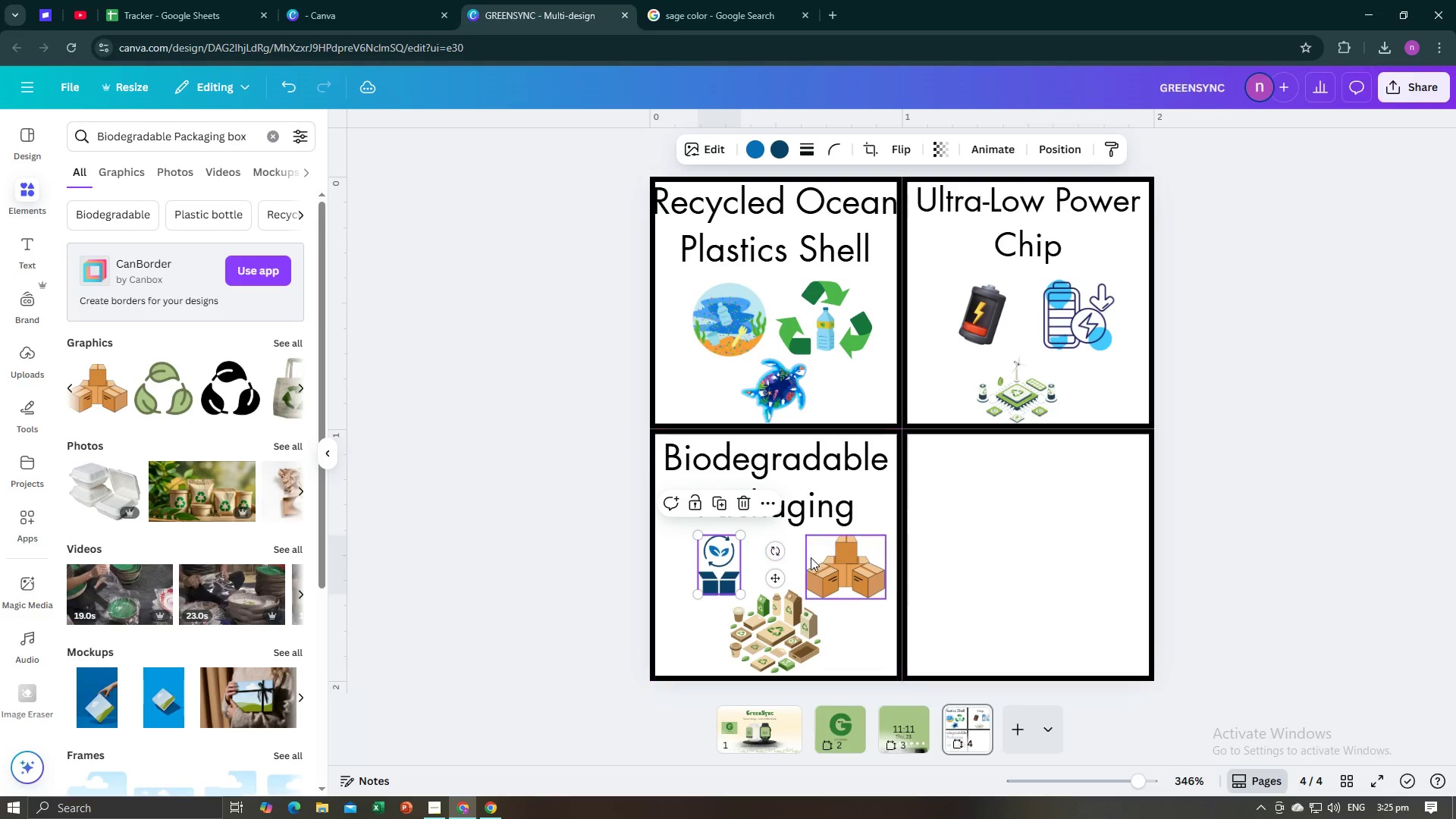 
left_click_drag(start_coordinate=[821, 566], to_coordinate=[816, 569])
 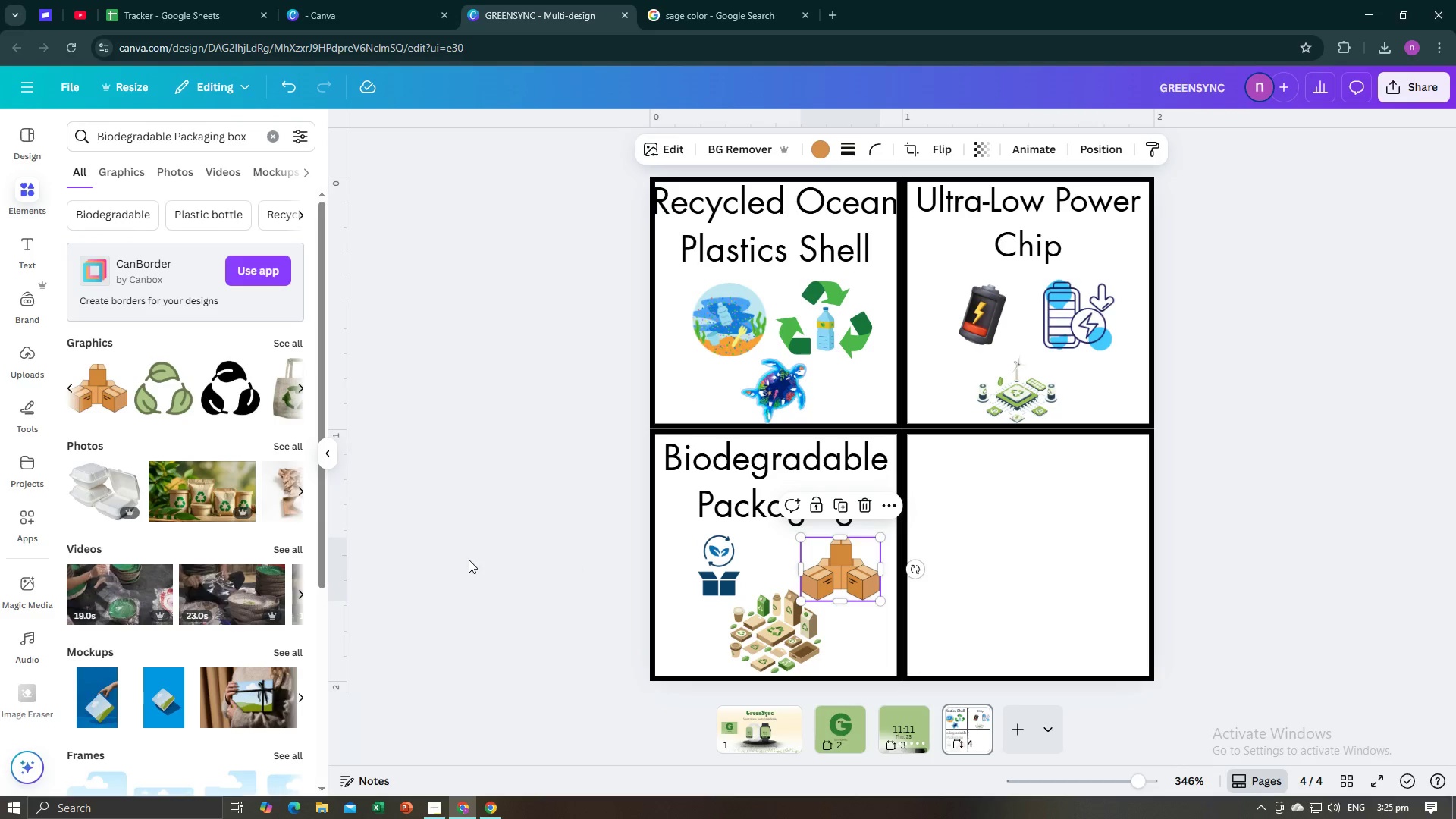 
left_click([469, 560])
 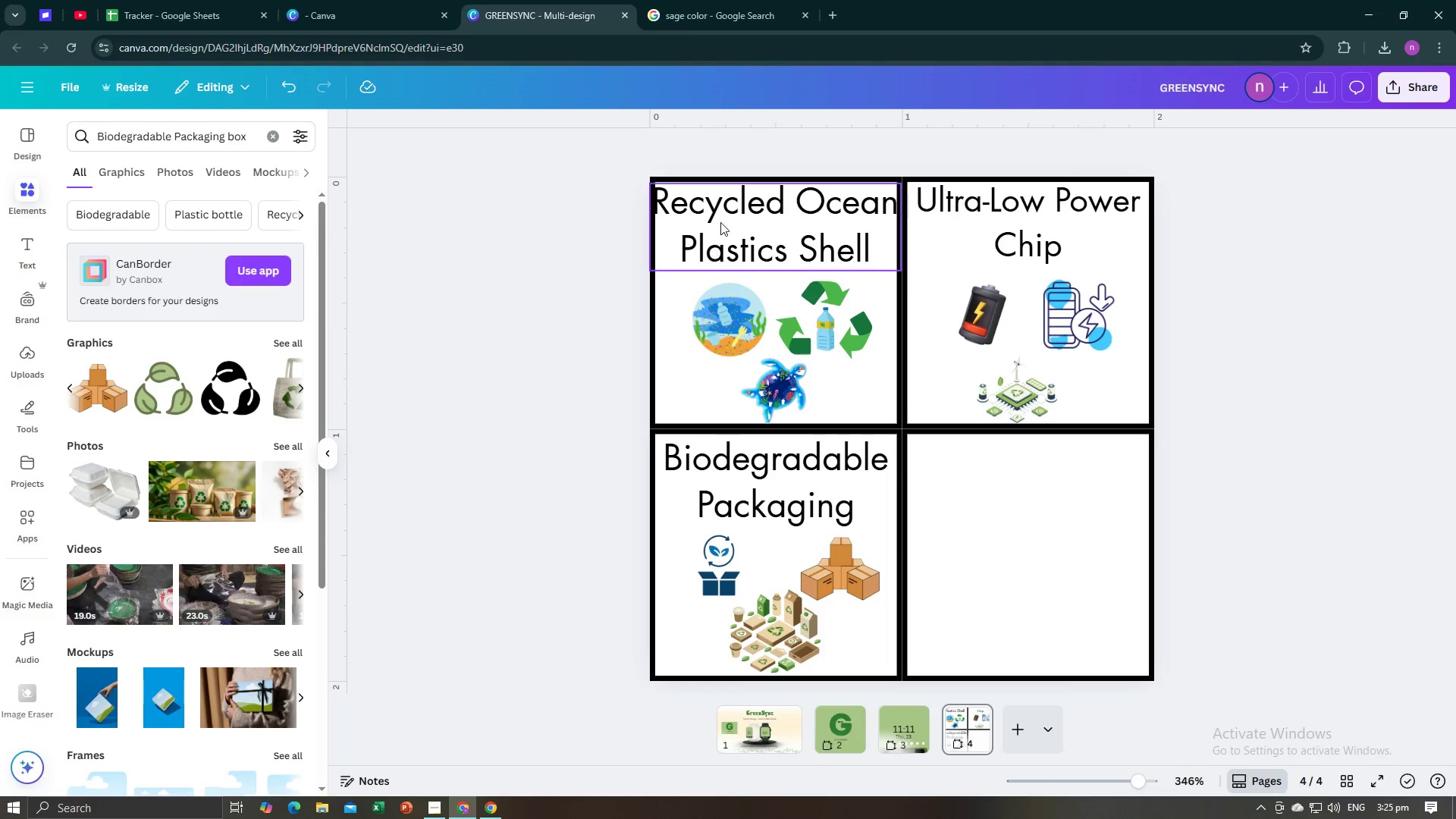 
left_click([726, 215])
 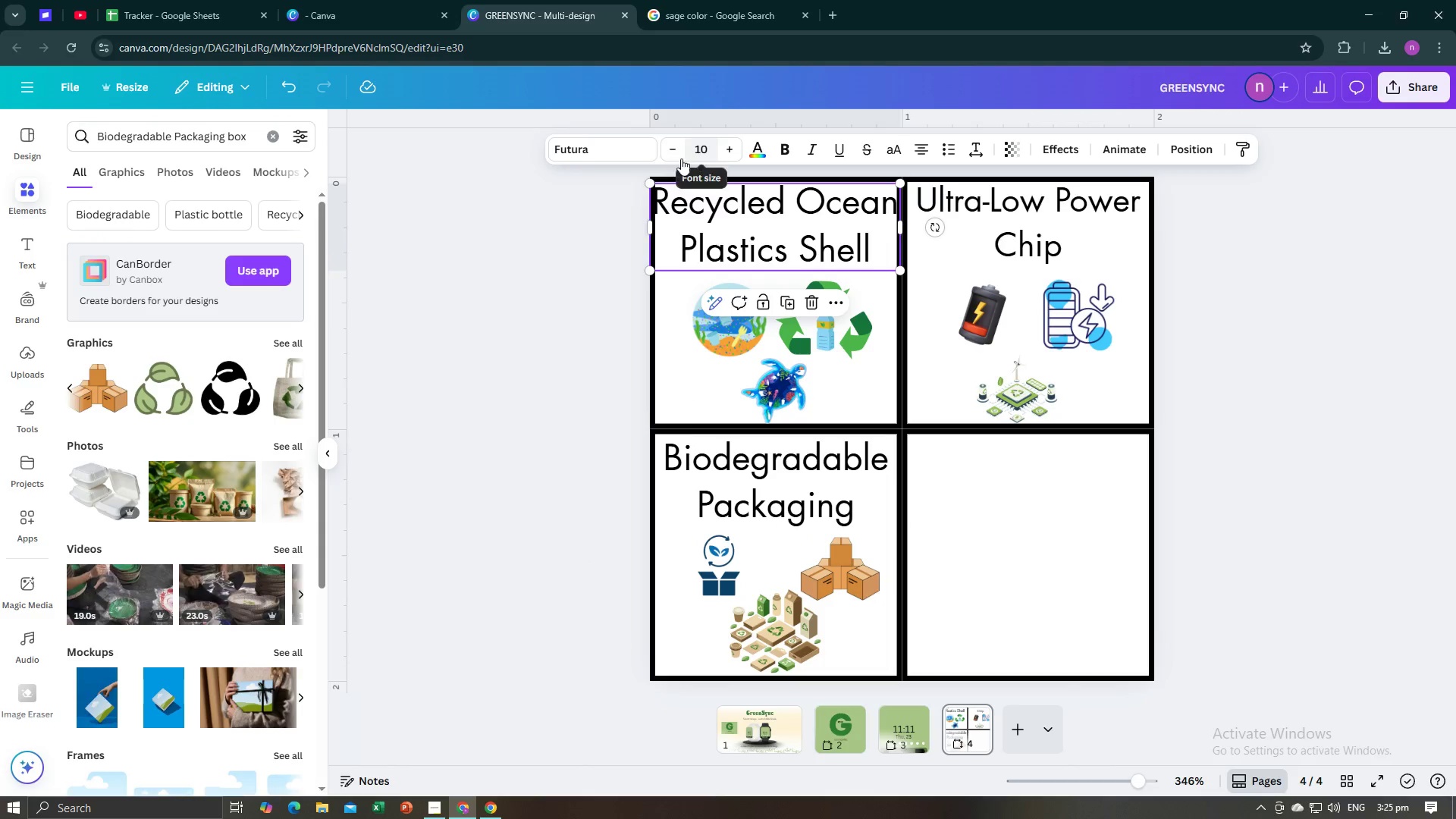 
left_click([675, 155])
 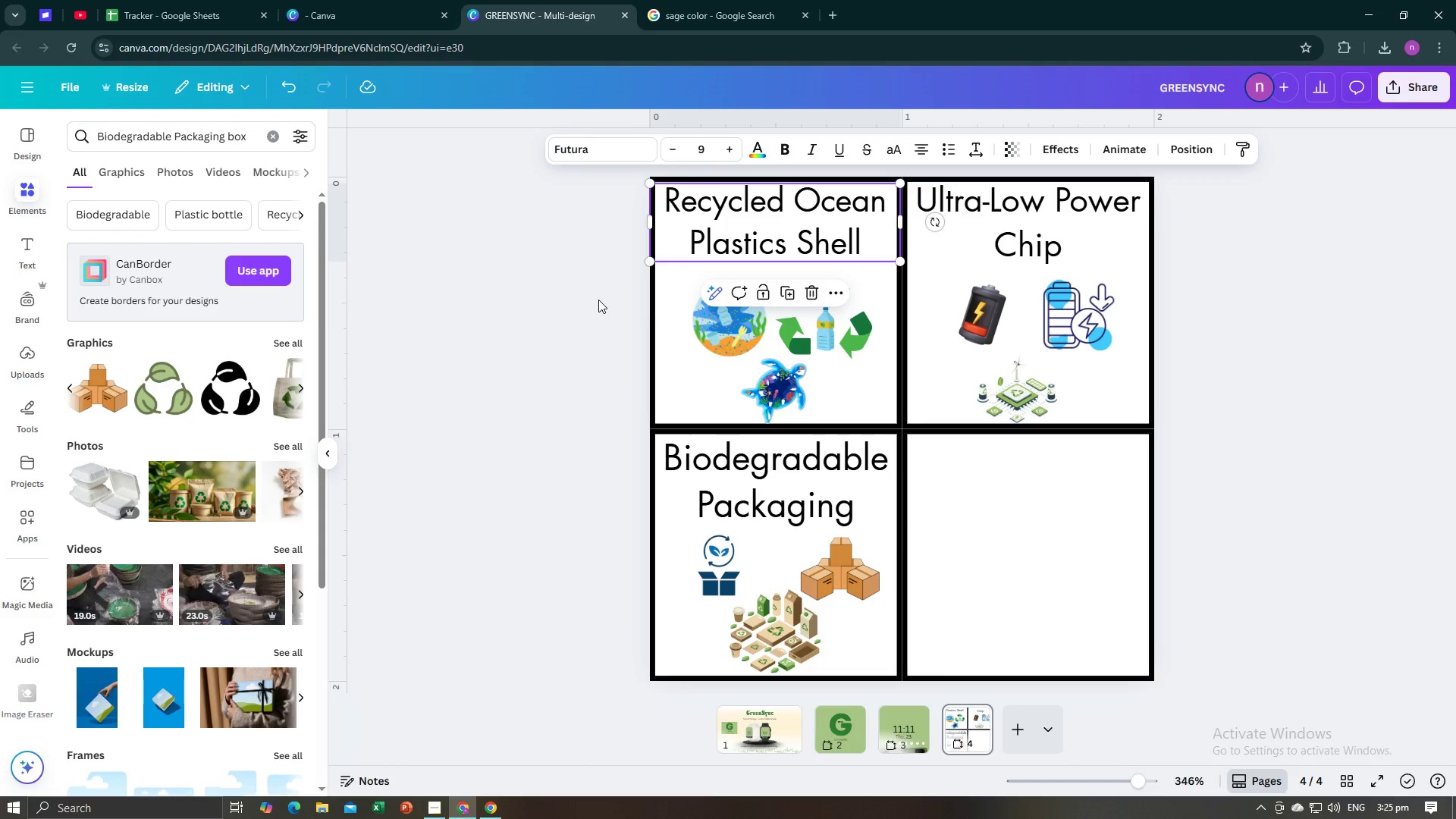 
left_click([598, 300])
 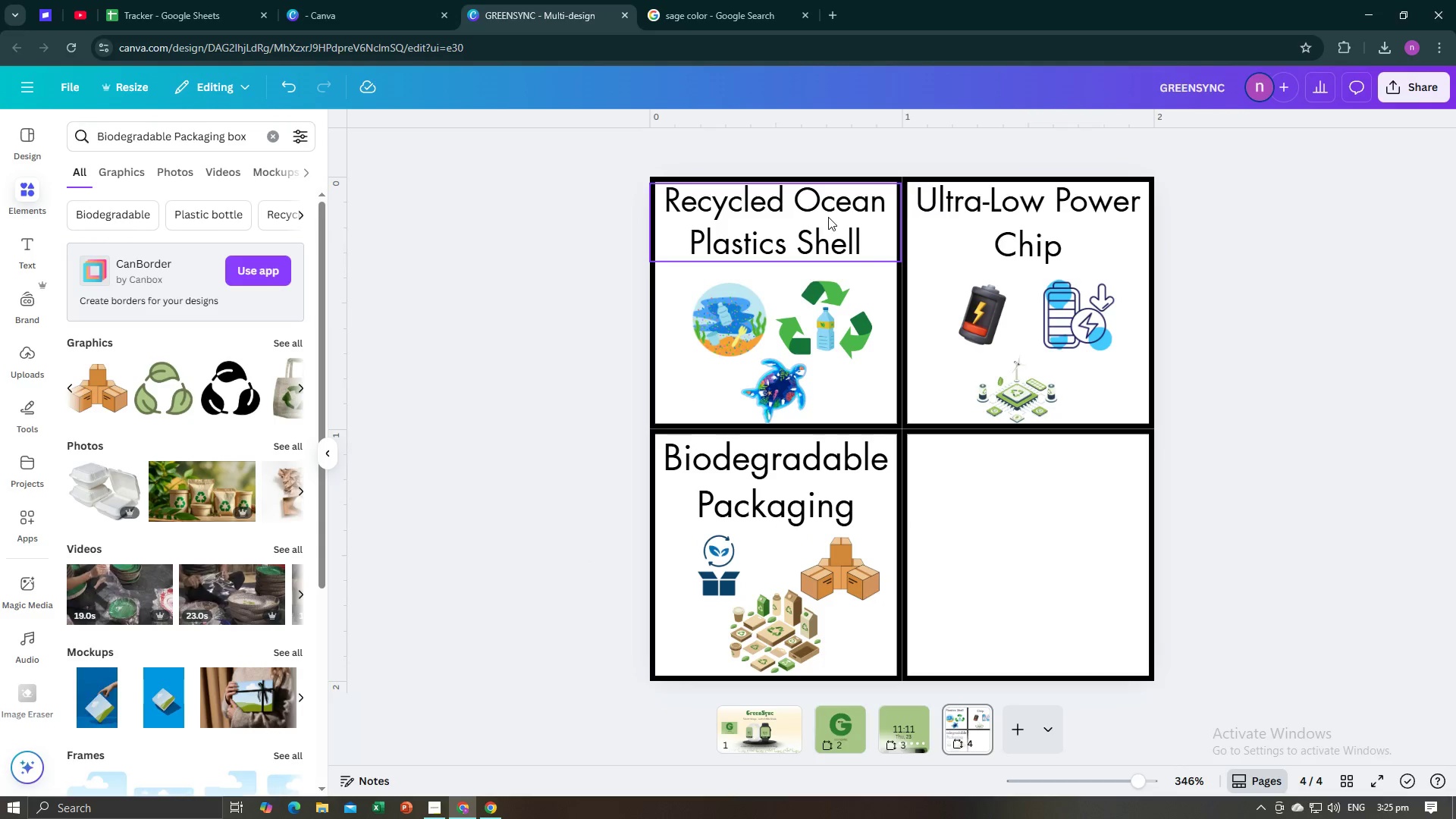 
left_click([828, 217])
 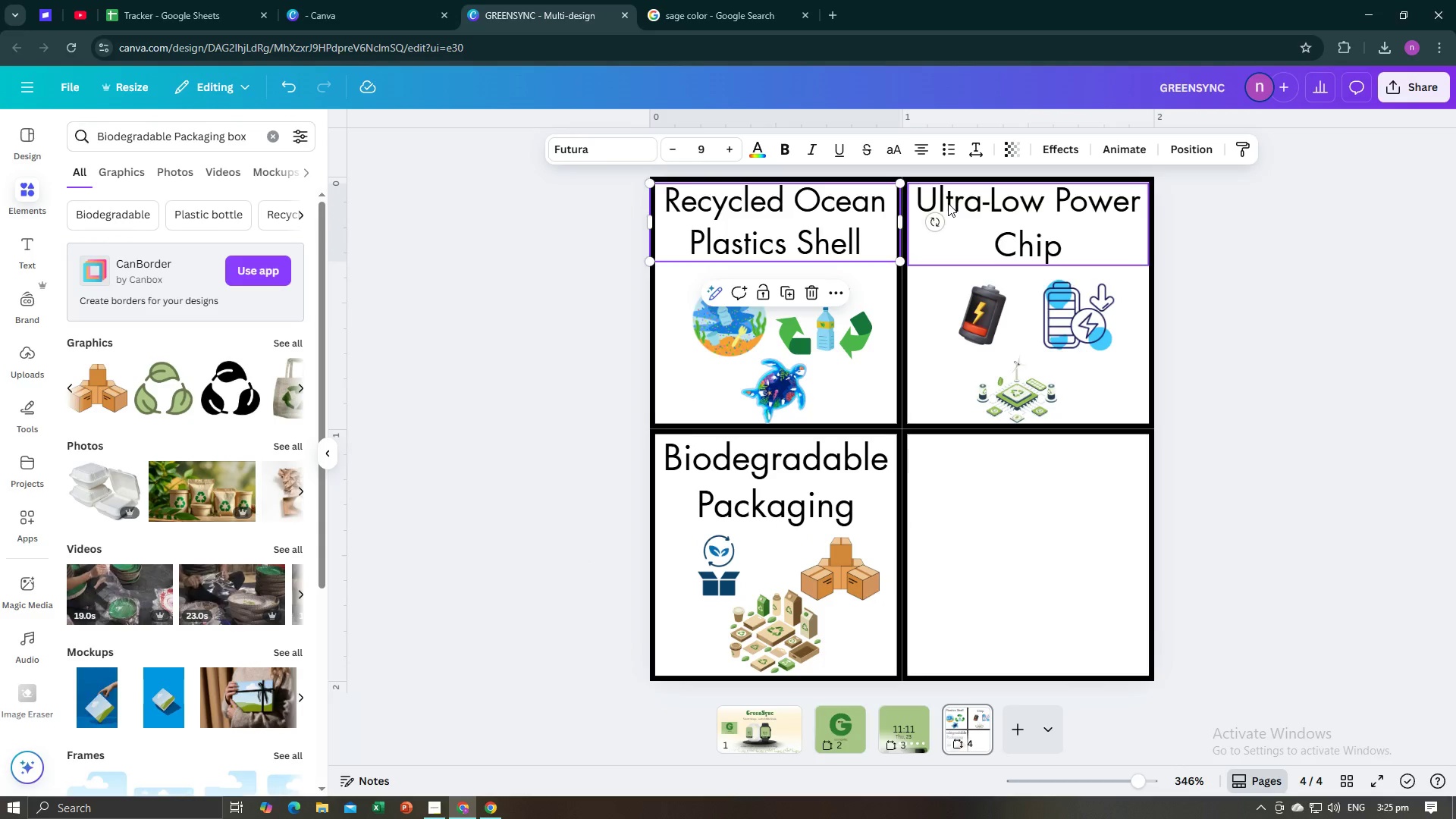 
left_click([948, 203])
 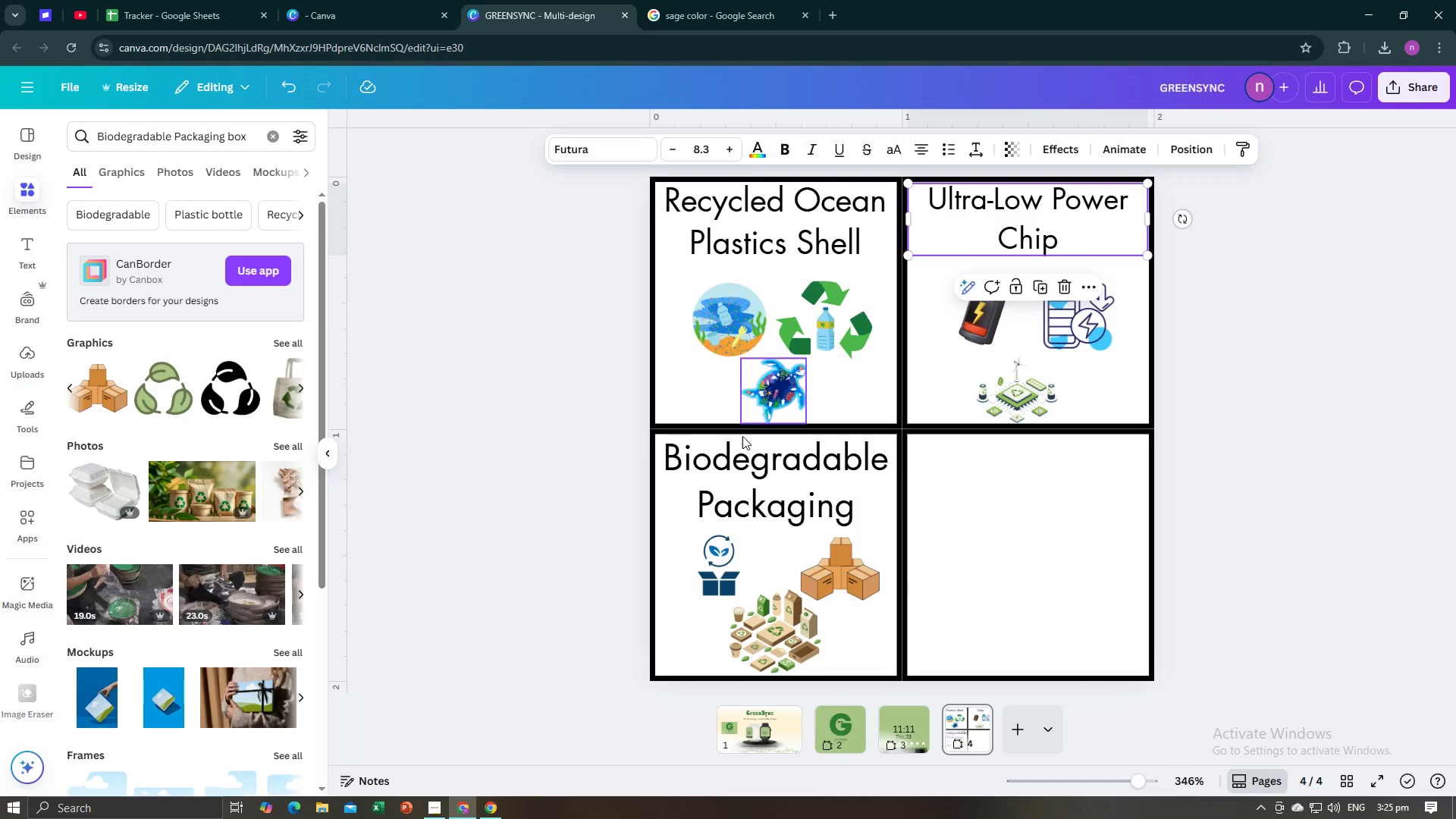 
left_click([739, 444])
 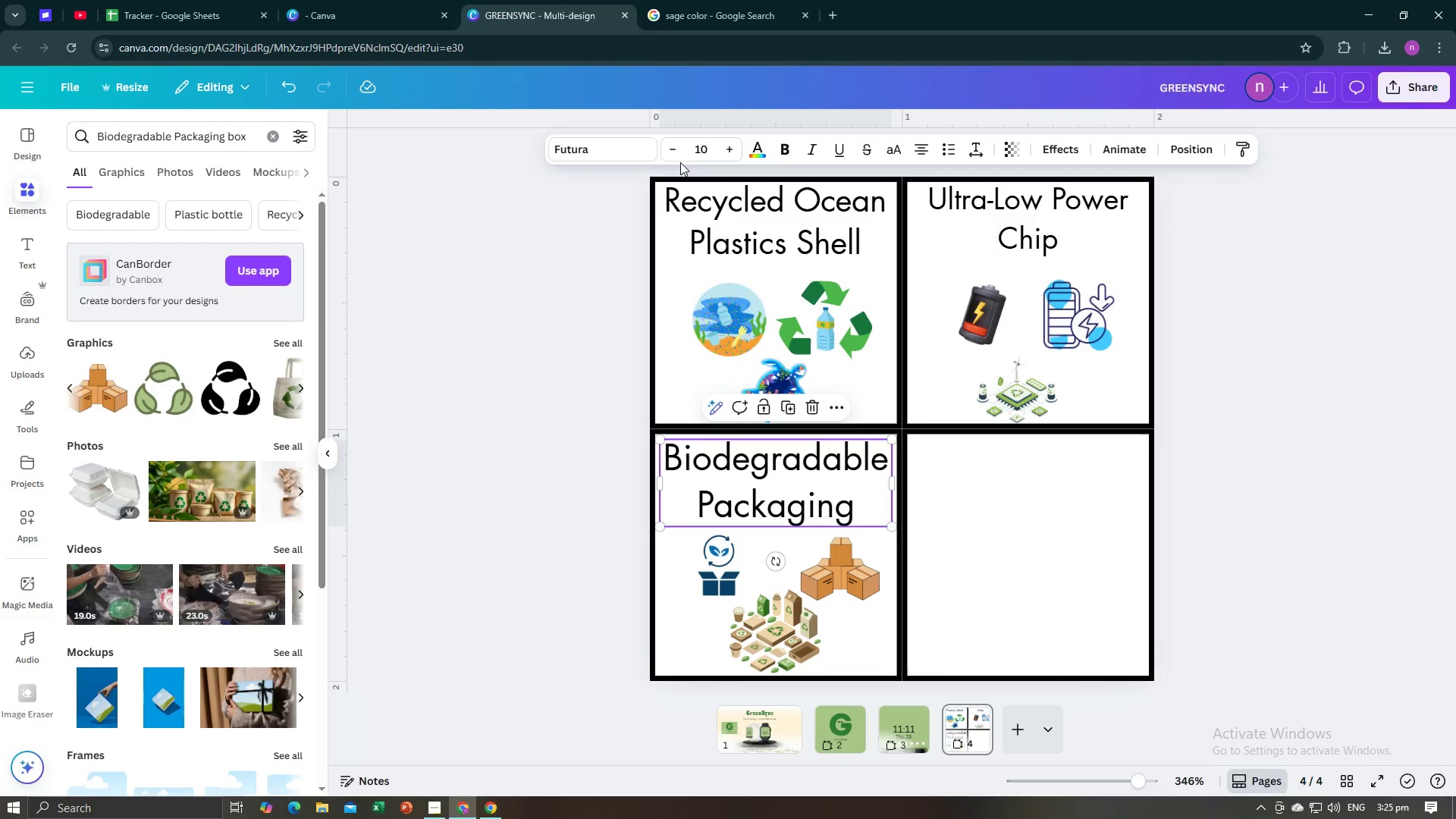 
left_click([677, 152])
 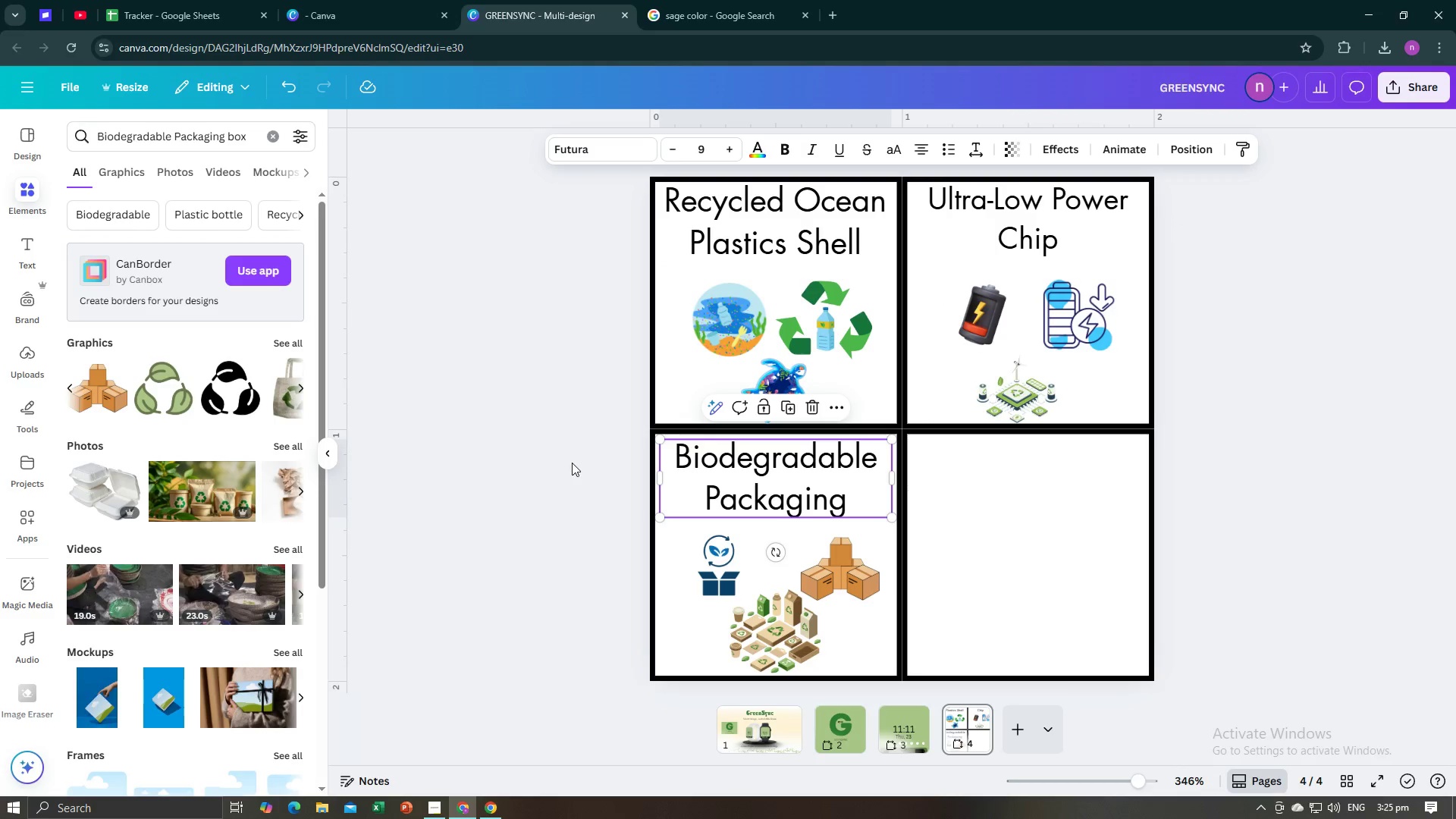 
double_click([572, 463])
 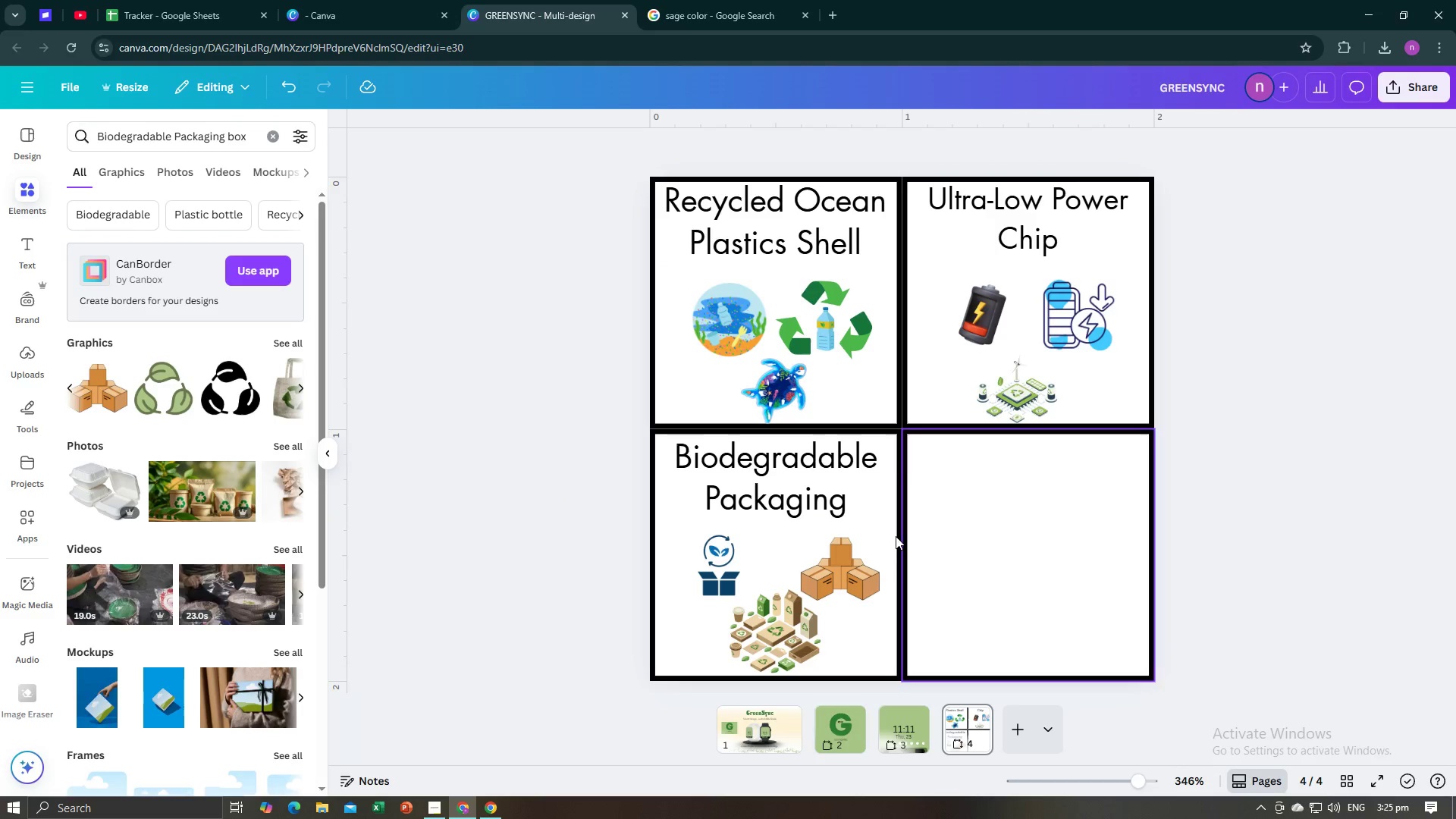 
left_click([489, 537])
 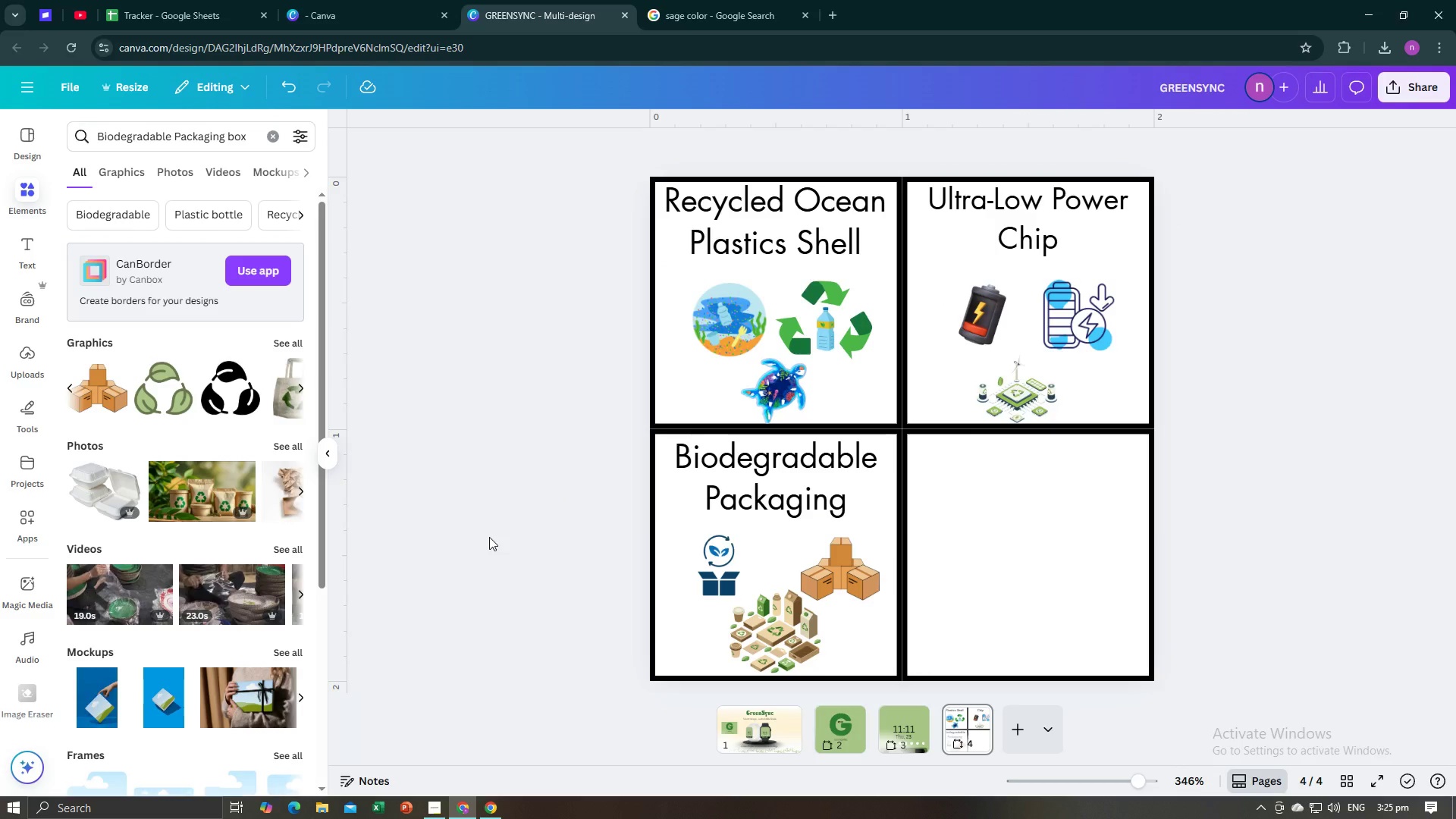 
key(Alt+AltLeft)
 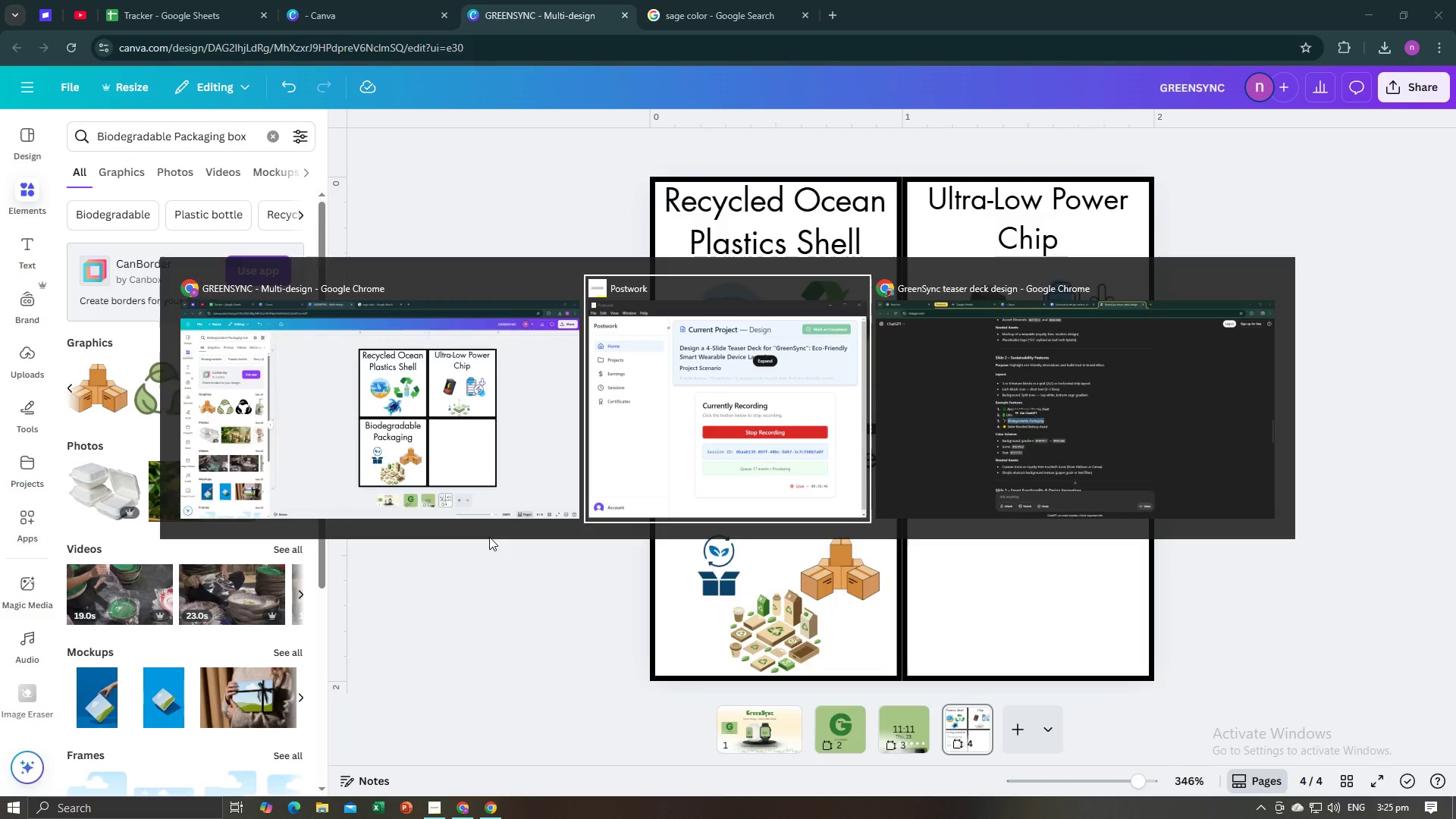 
key(Alt+Tab)